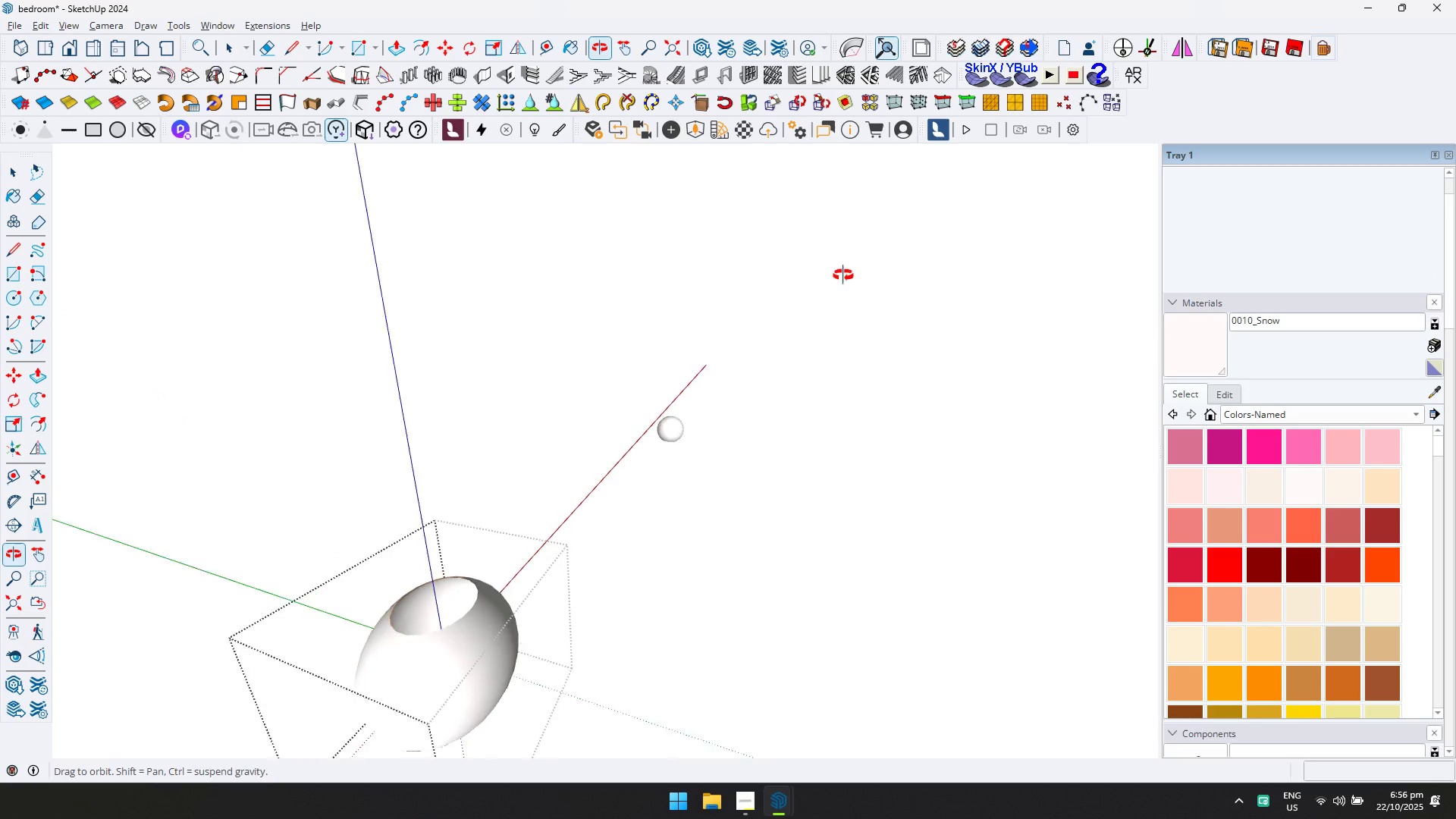 
scroll: coordinate [821, 319], scroll_direction: down, amount: 1.0
 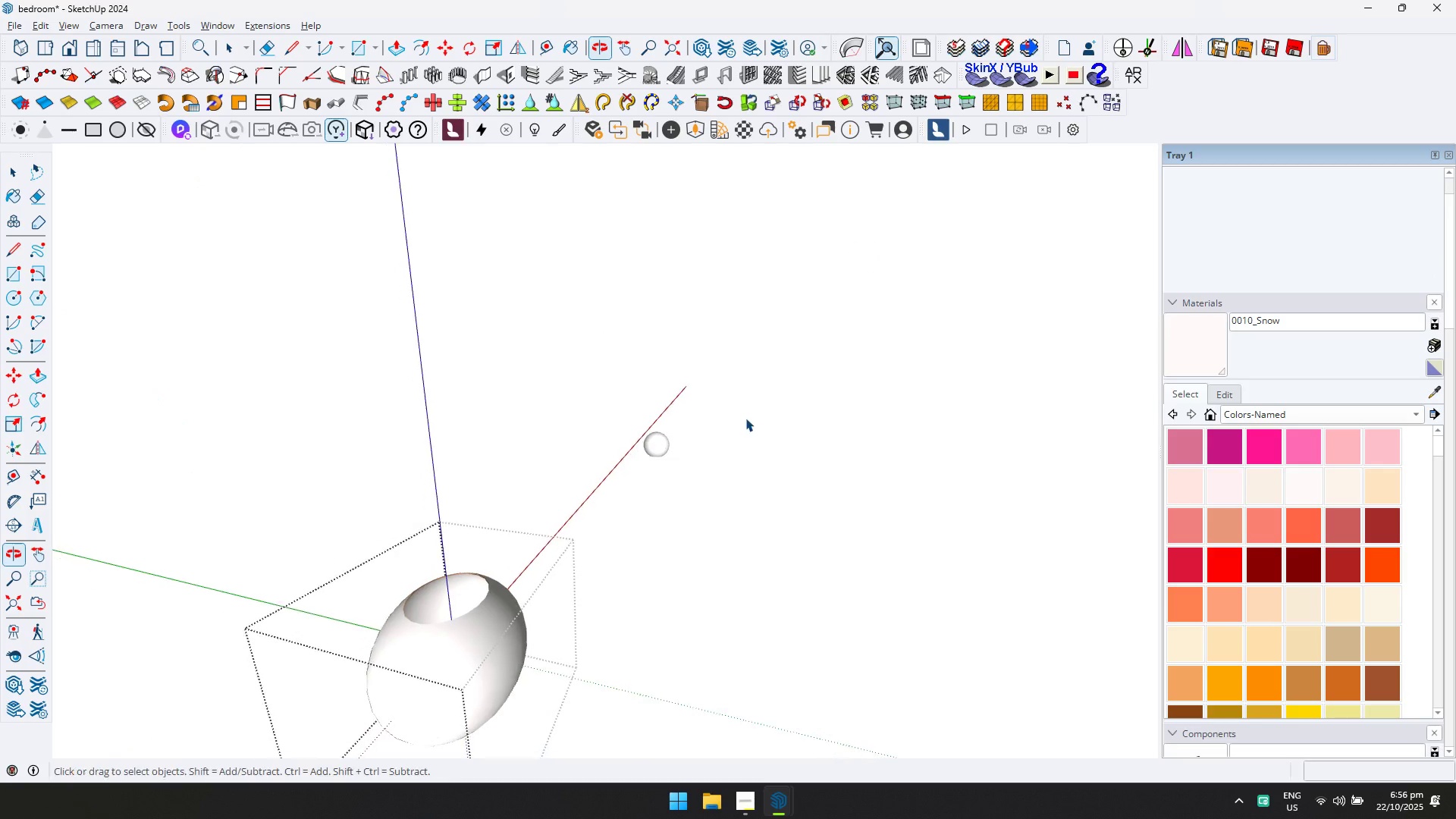 
key(Control+ControlLeft)
 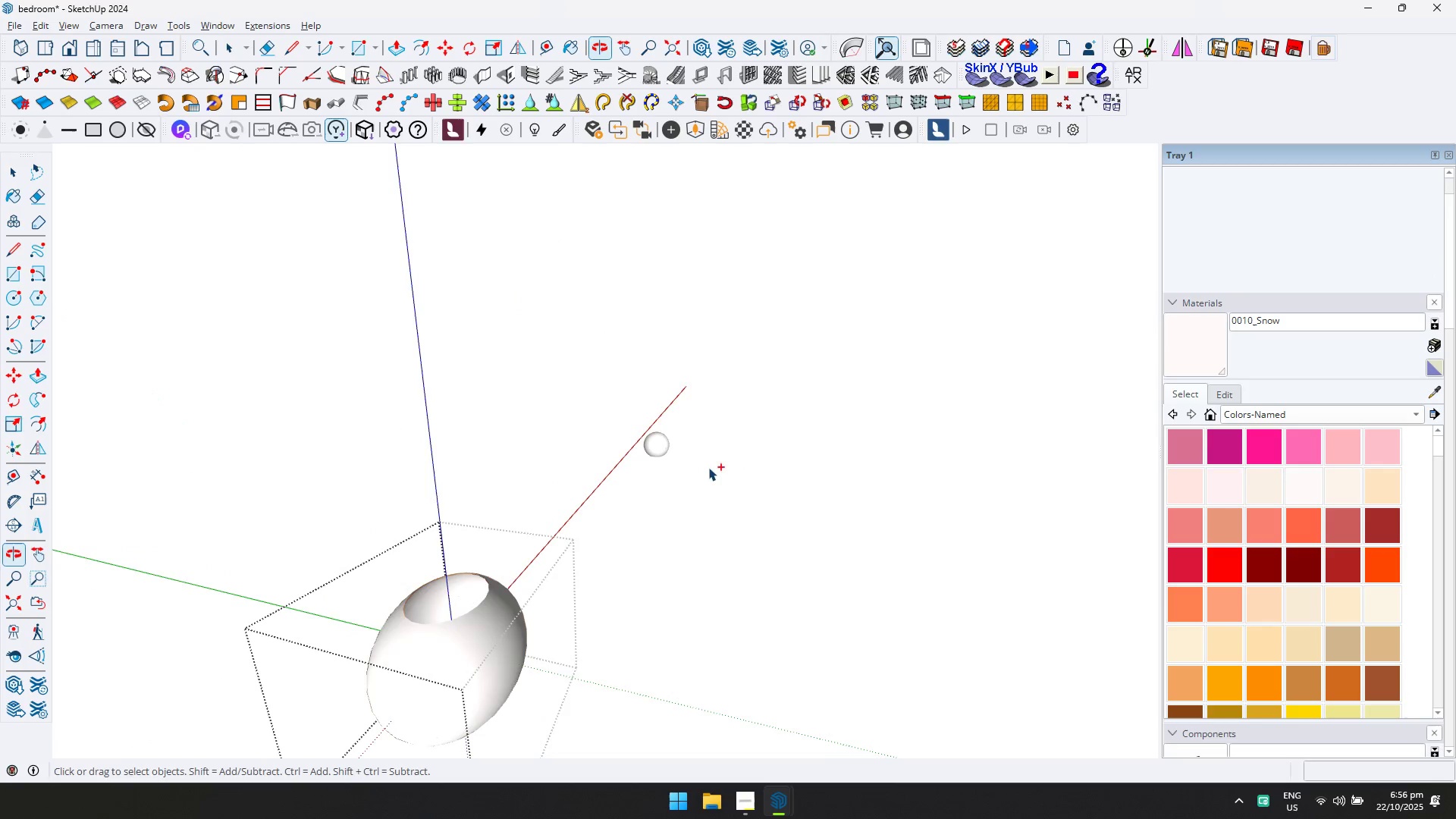 
key(Control+A)
 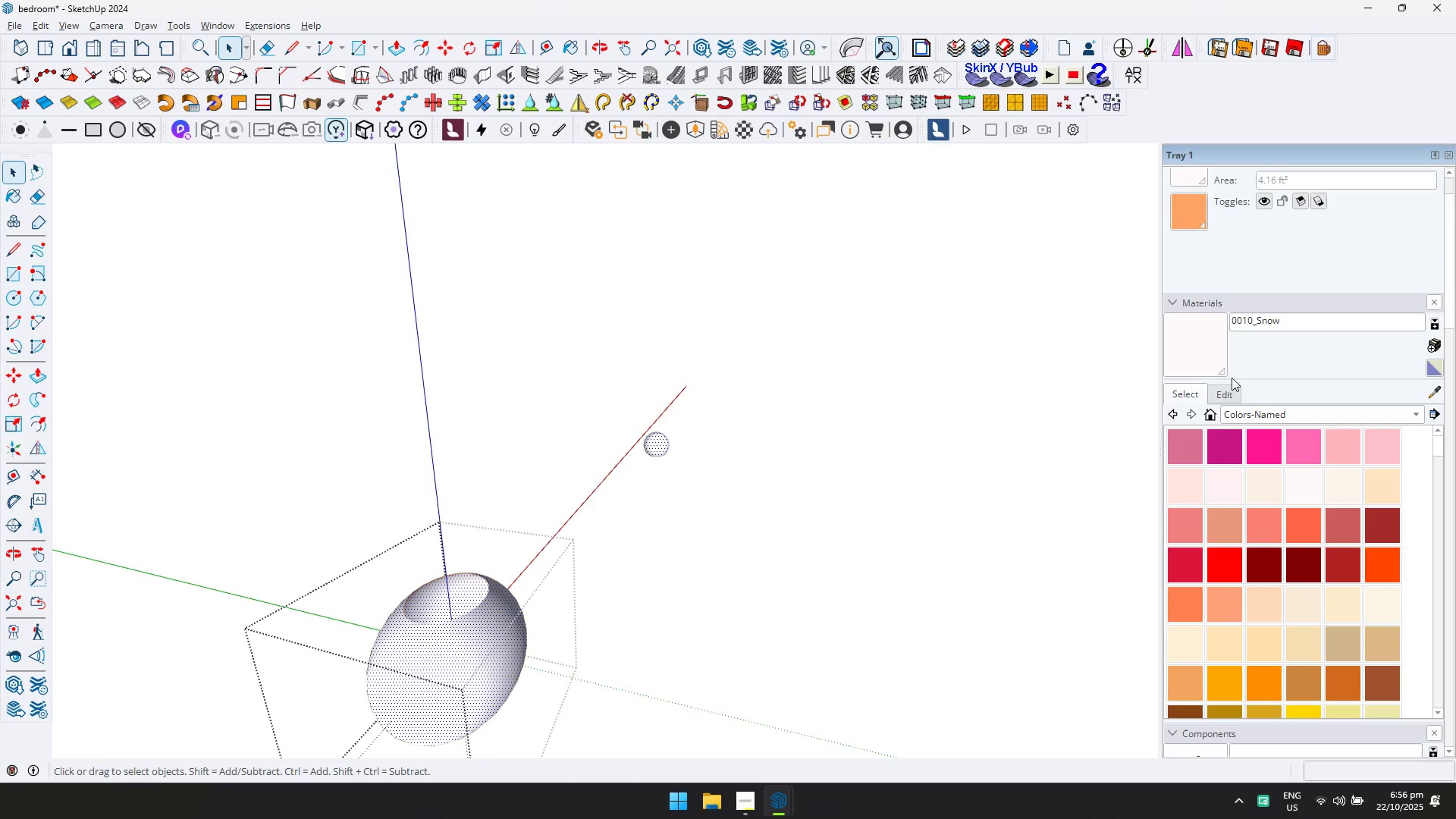 
left_click([1200, 355])
 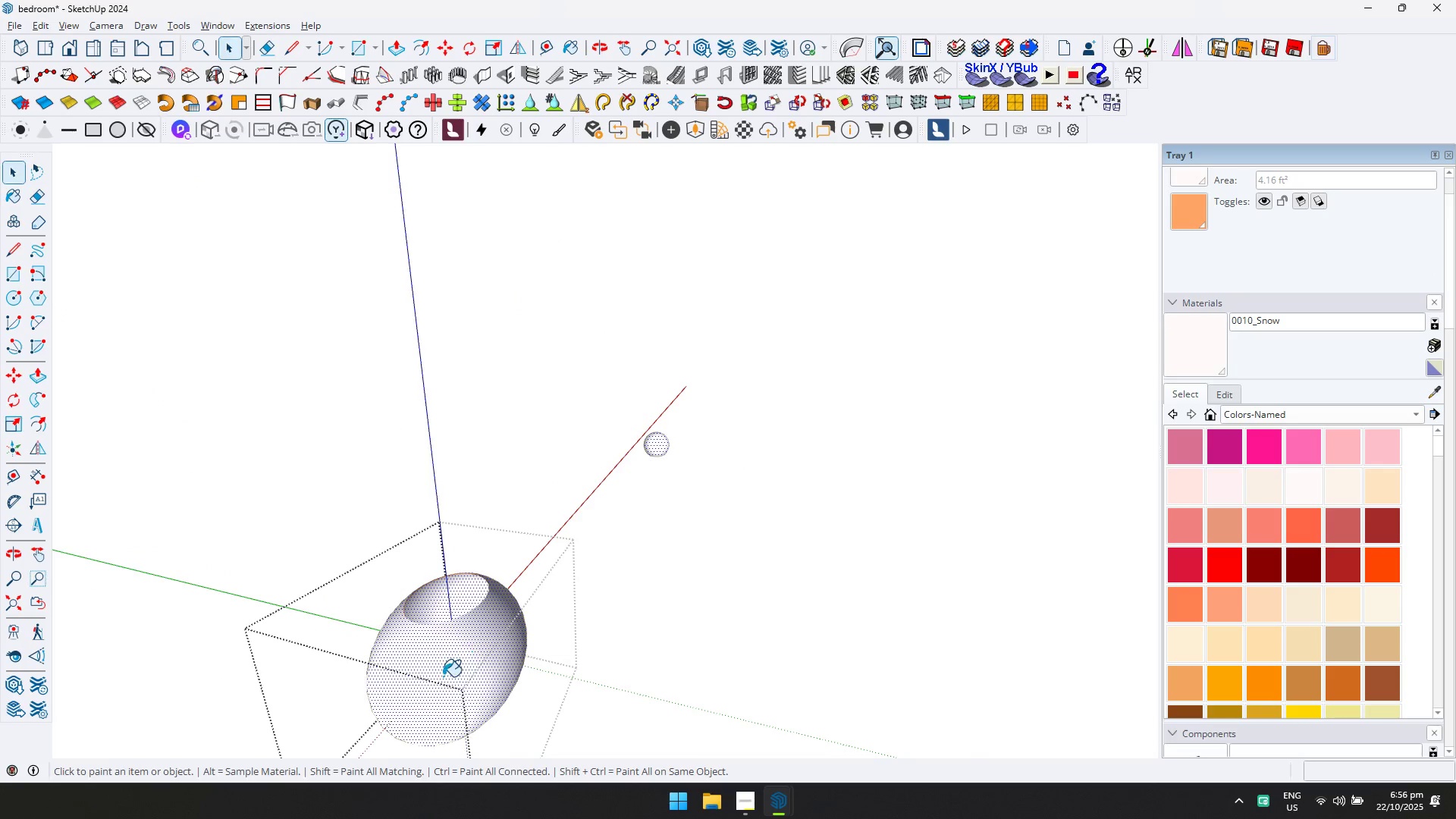 
triple_click([458, 652])
 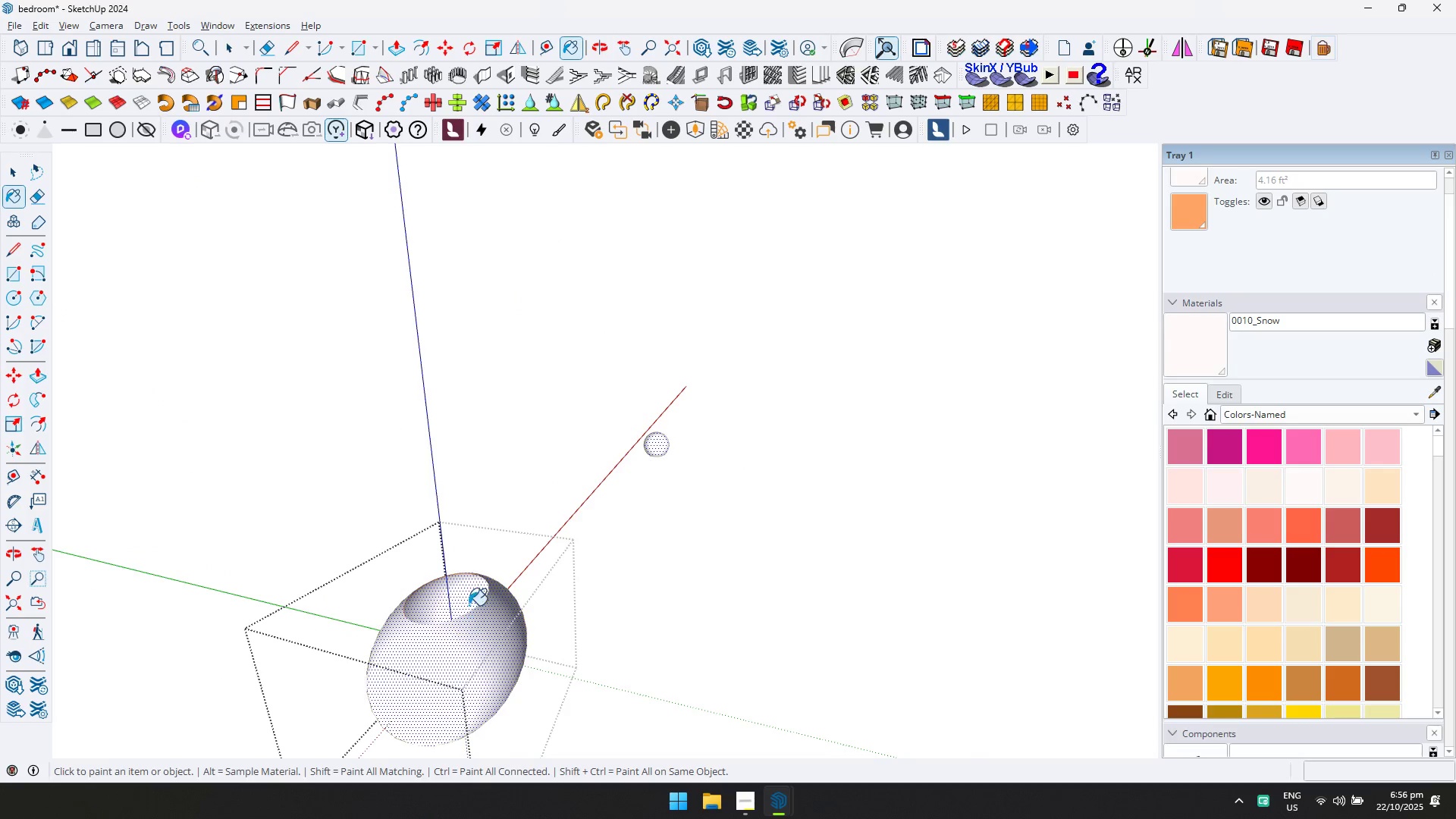 
hold_key(key=ControlLeft, duration=0.34)
left_click([466, 593])
 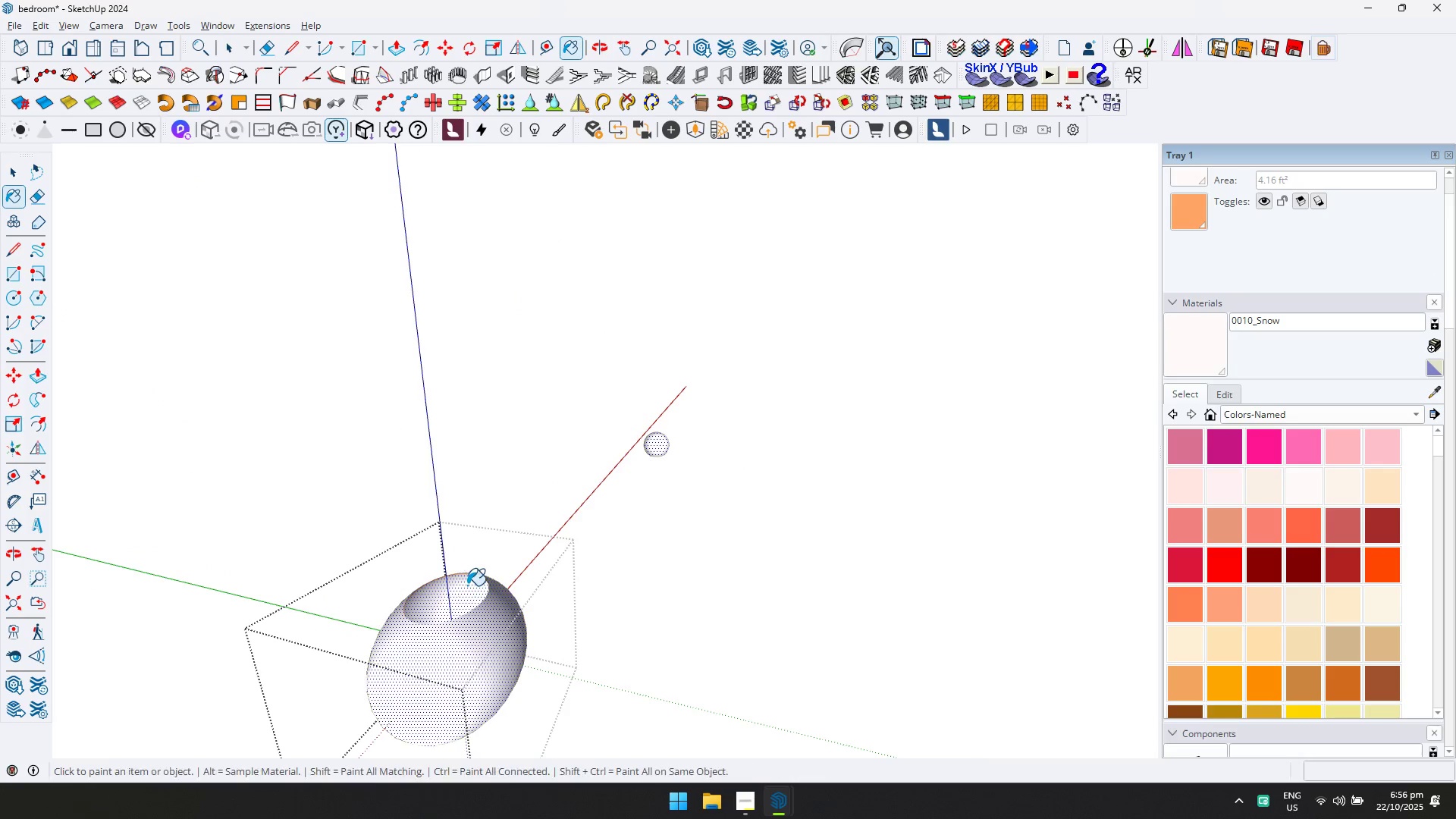 
key(Control+ControlLeft)
 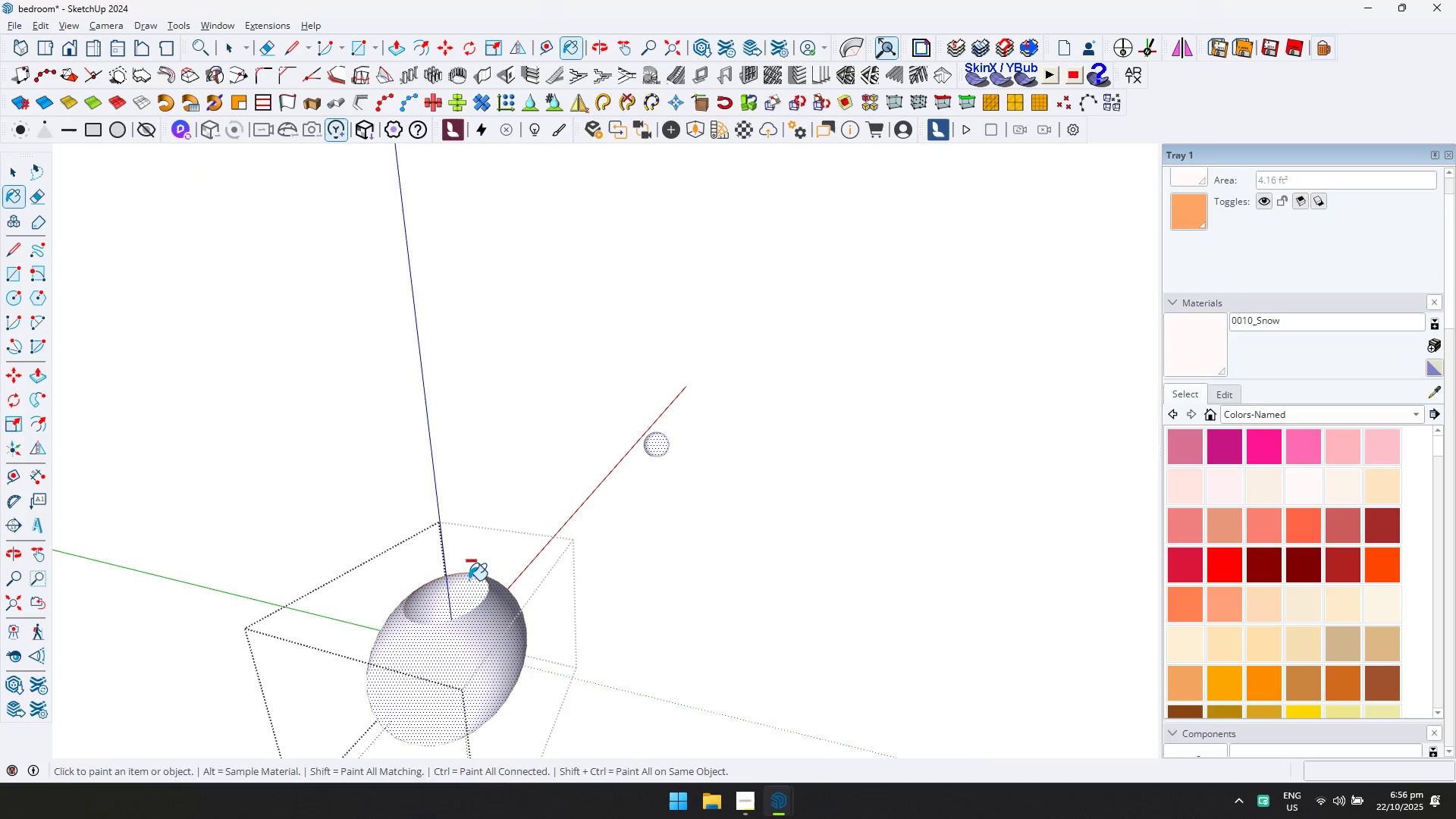 
double_click([469, 580])
 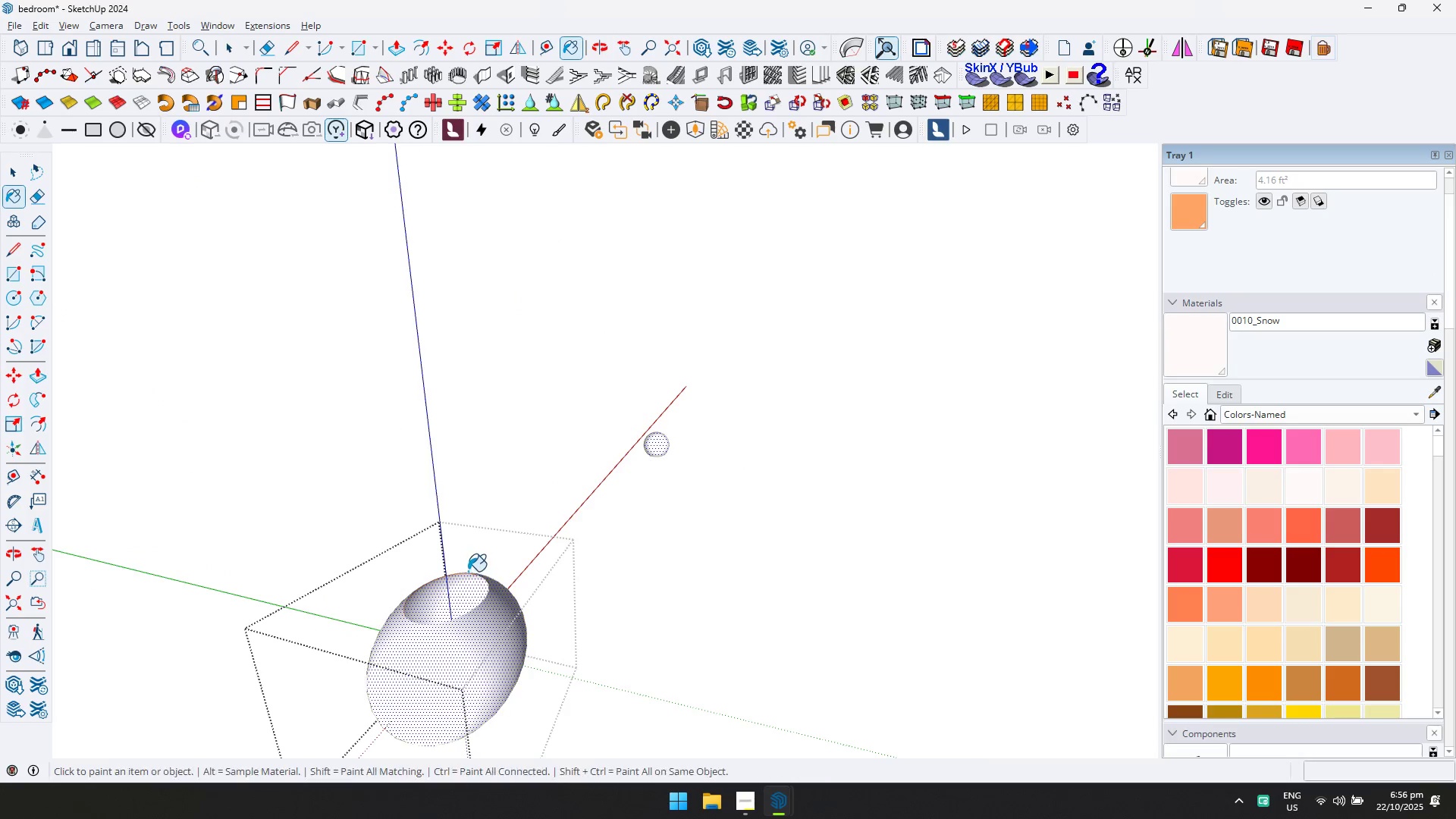 
hold_key(key=ControlLeft, duration=1.52)
triple_click([468, 571])
 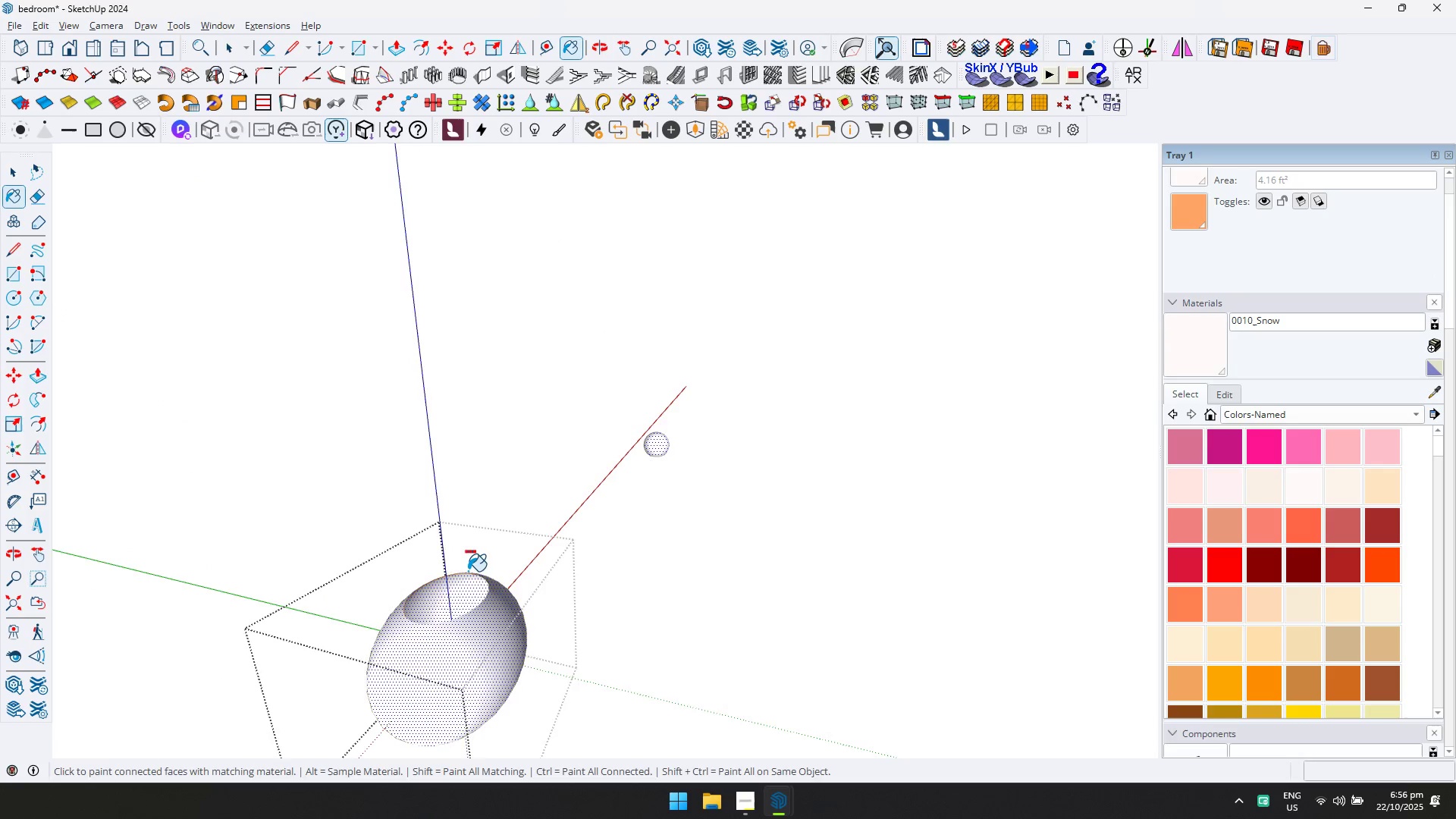 
scroll: coordinate [538, 564], scroll_direction: up, amount: 24.0
 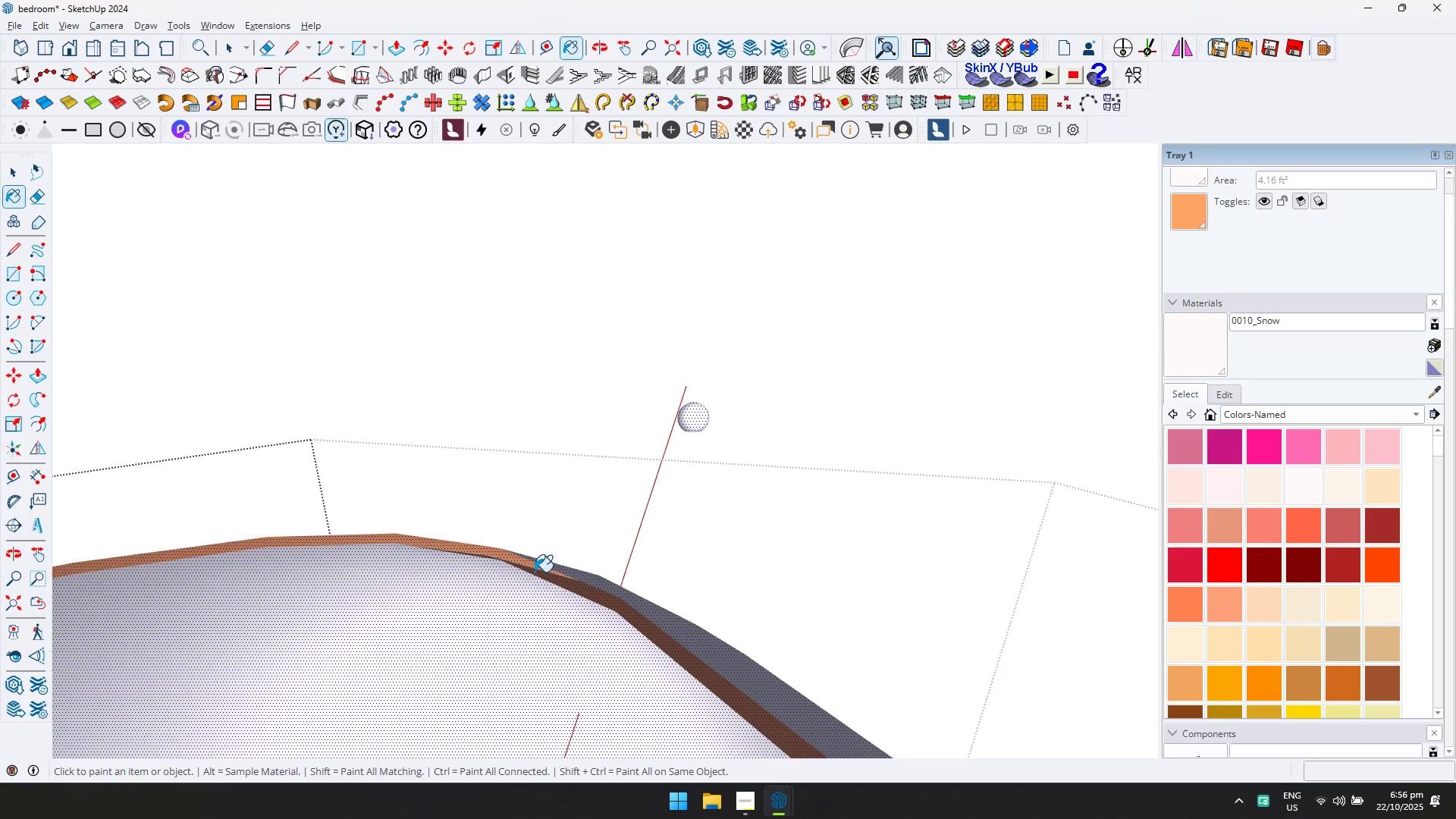 
hold_key(key=ControlLeft, duration=0.38)
 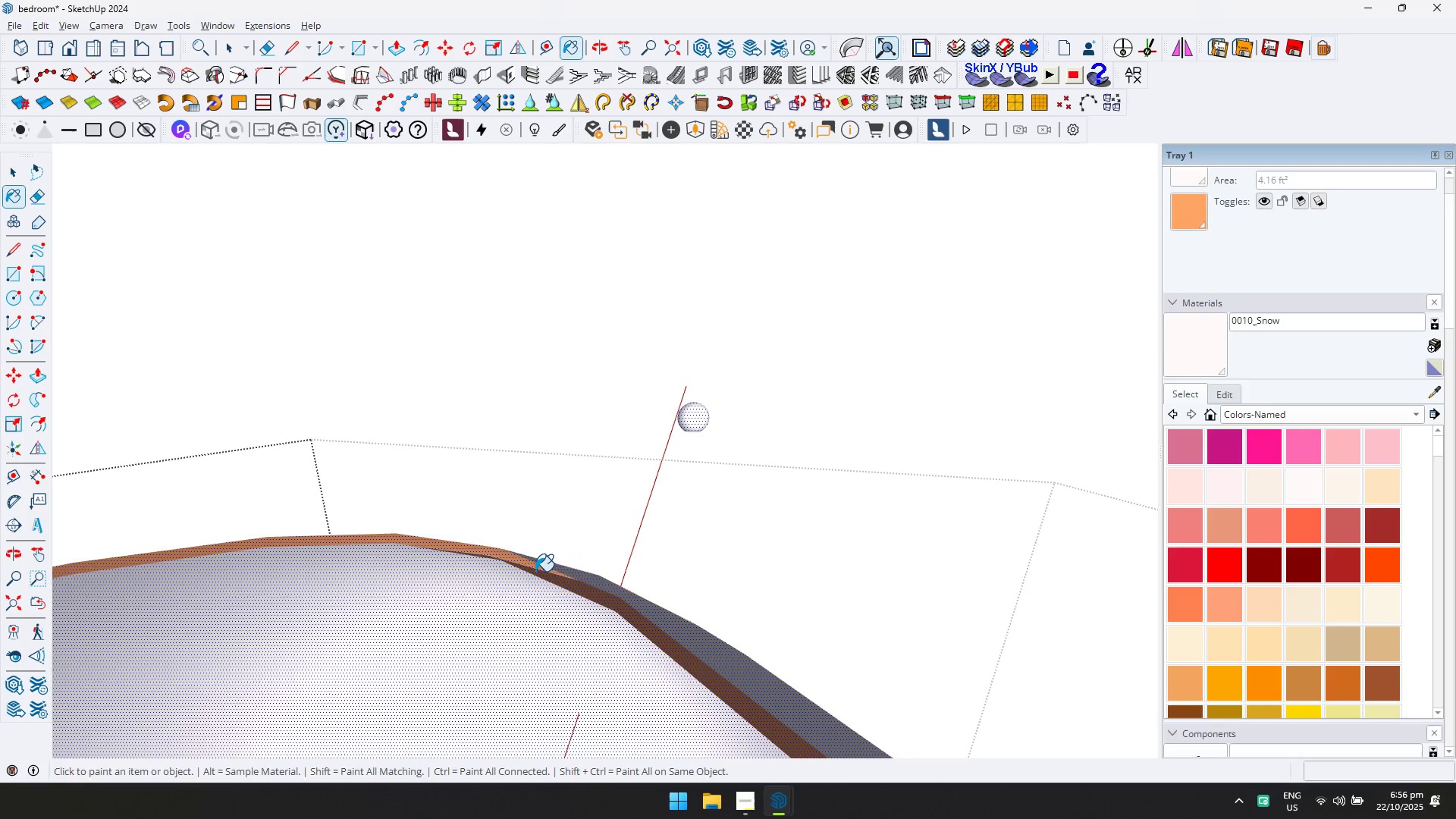 
left_click([535, 572])
 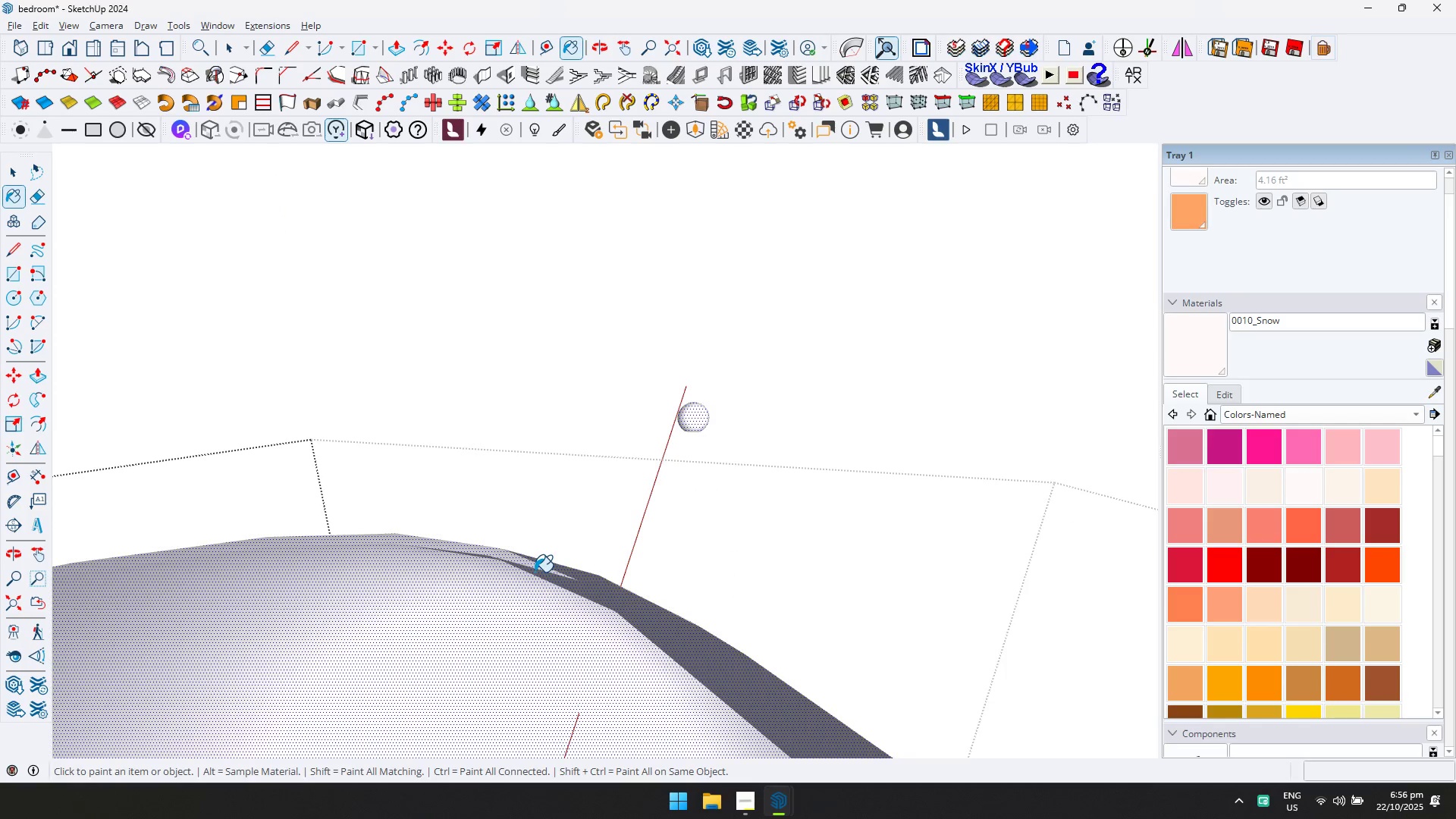 
scroll: coordinate [611, 569], scroll_direction: down, amount: 8.0
 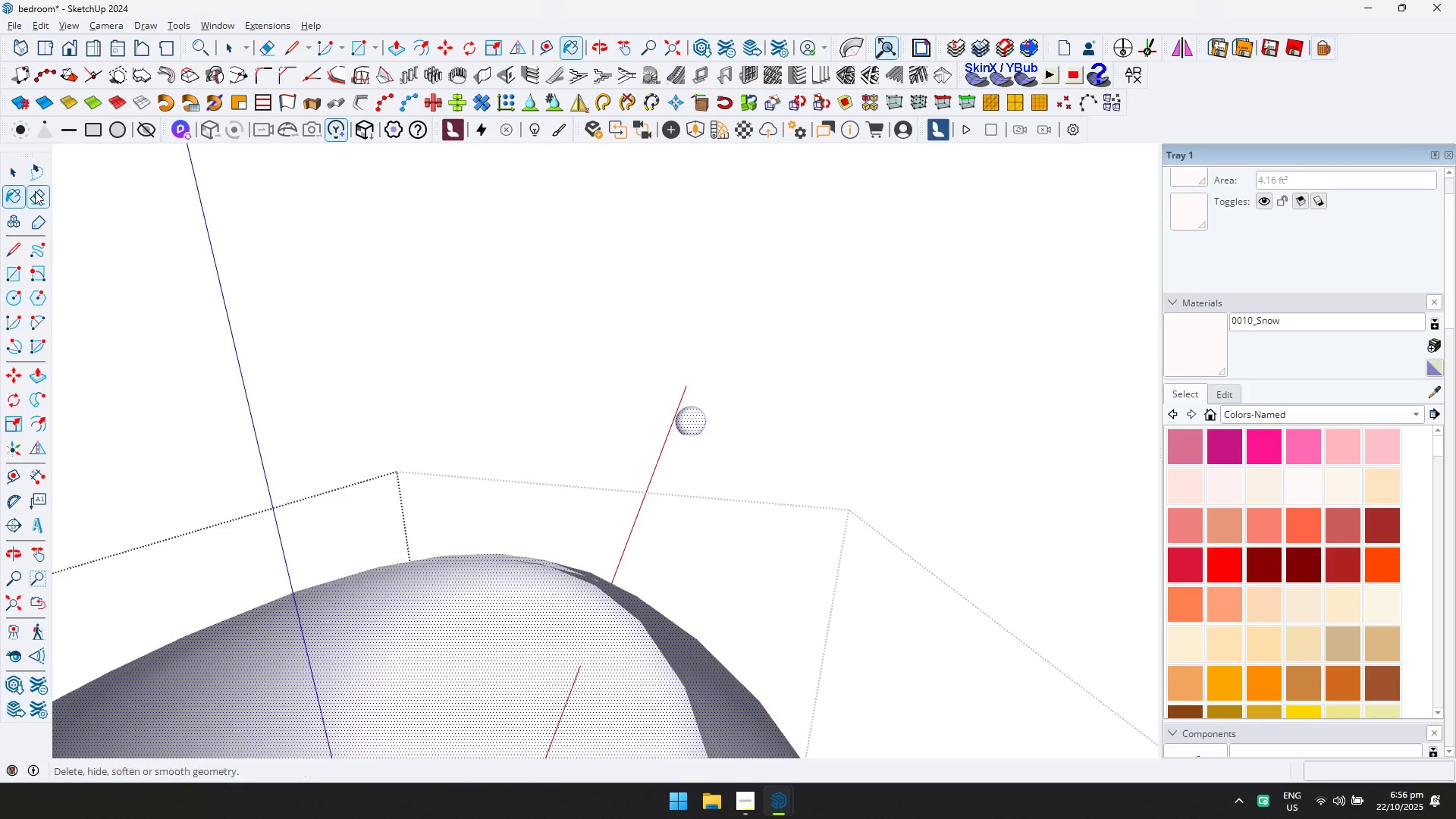 
key(Escape)
 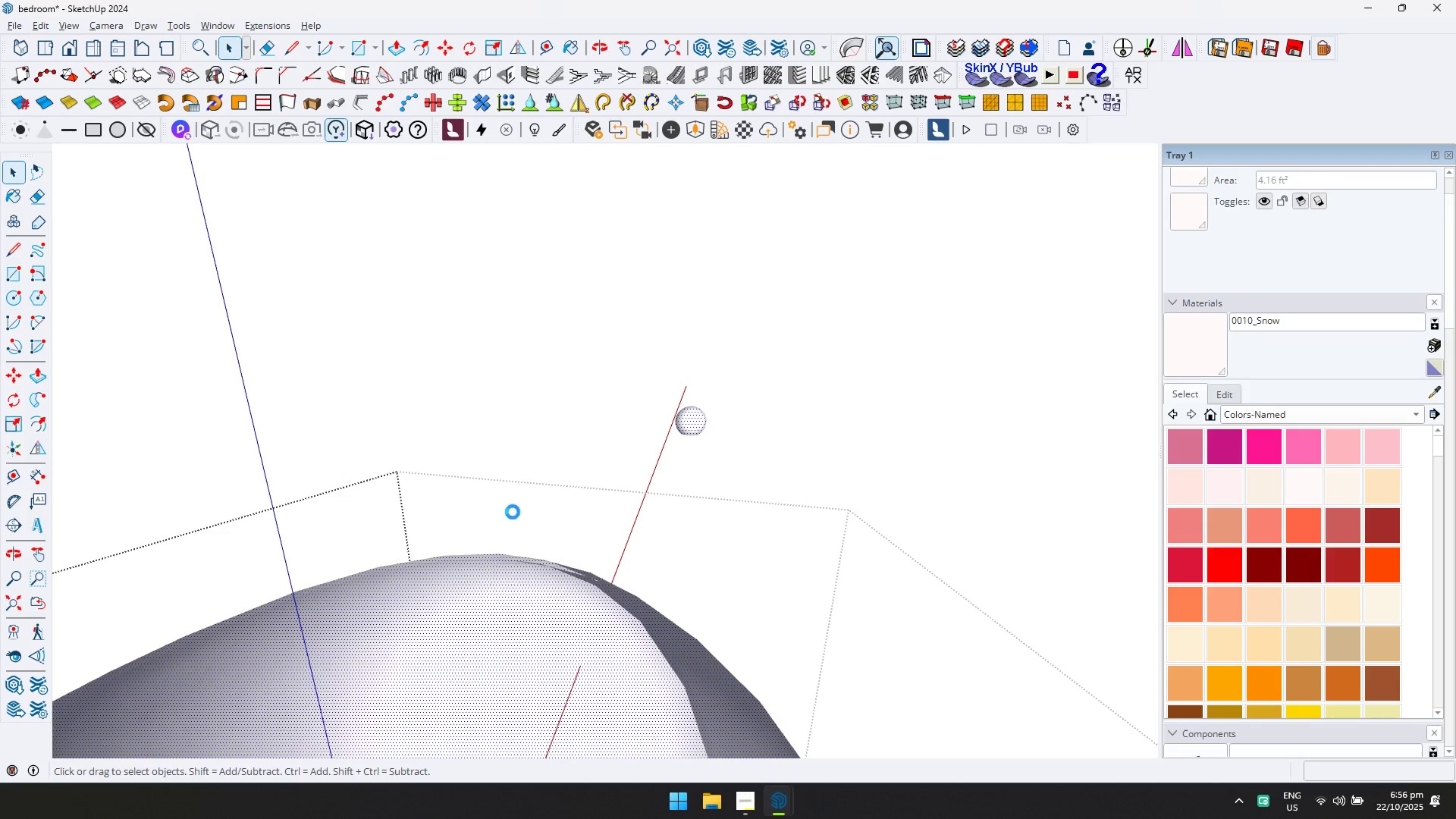 
scroll: coordinate [641, 568], scroll_direction: down, amount: 5.0
 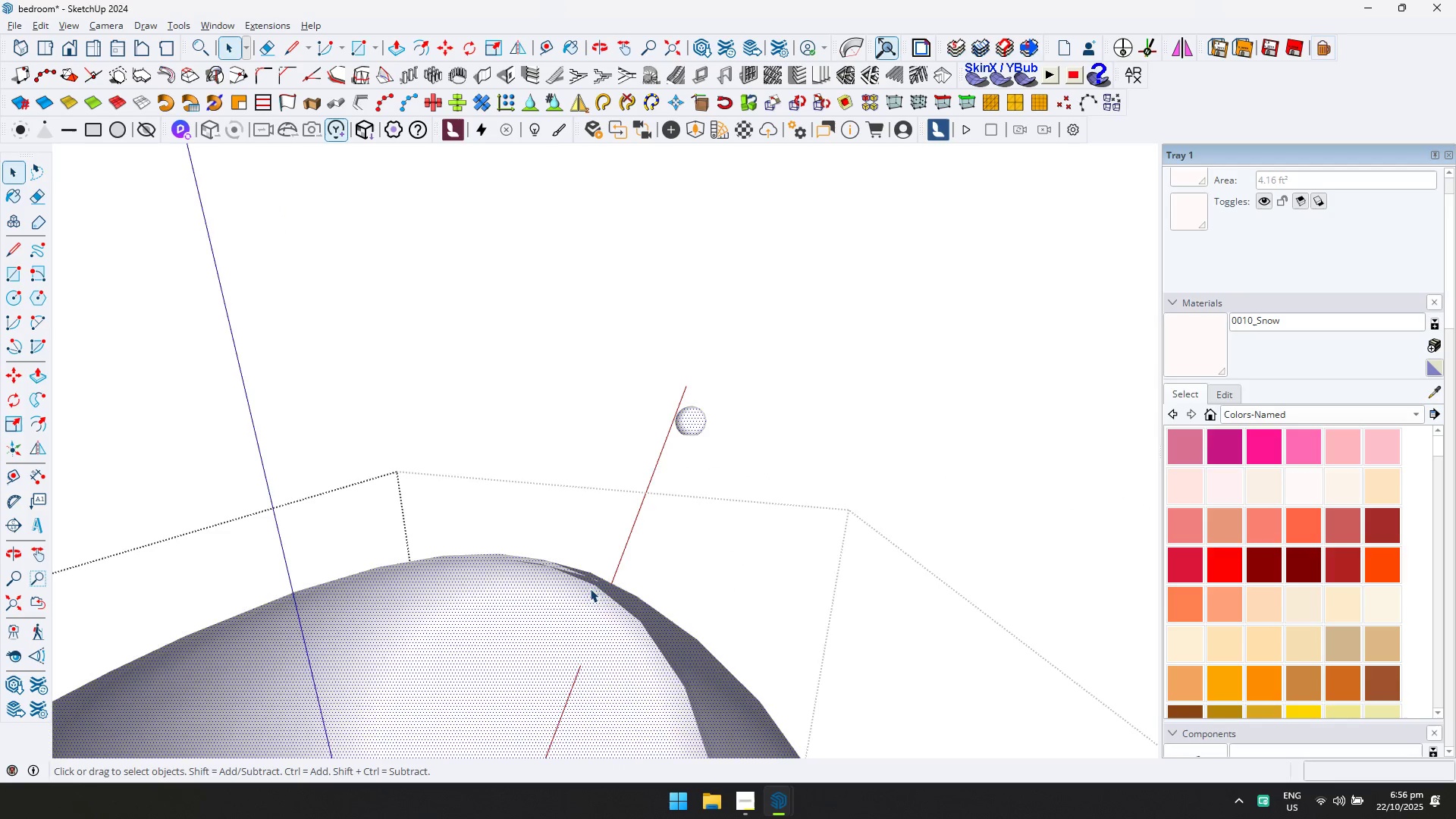 
key(Alt+AltLeft)
 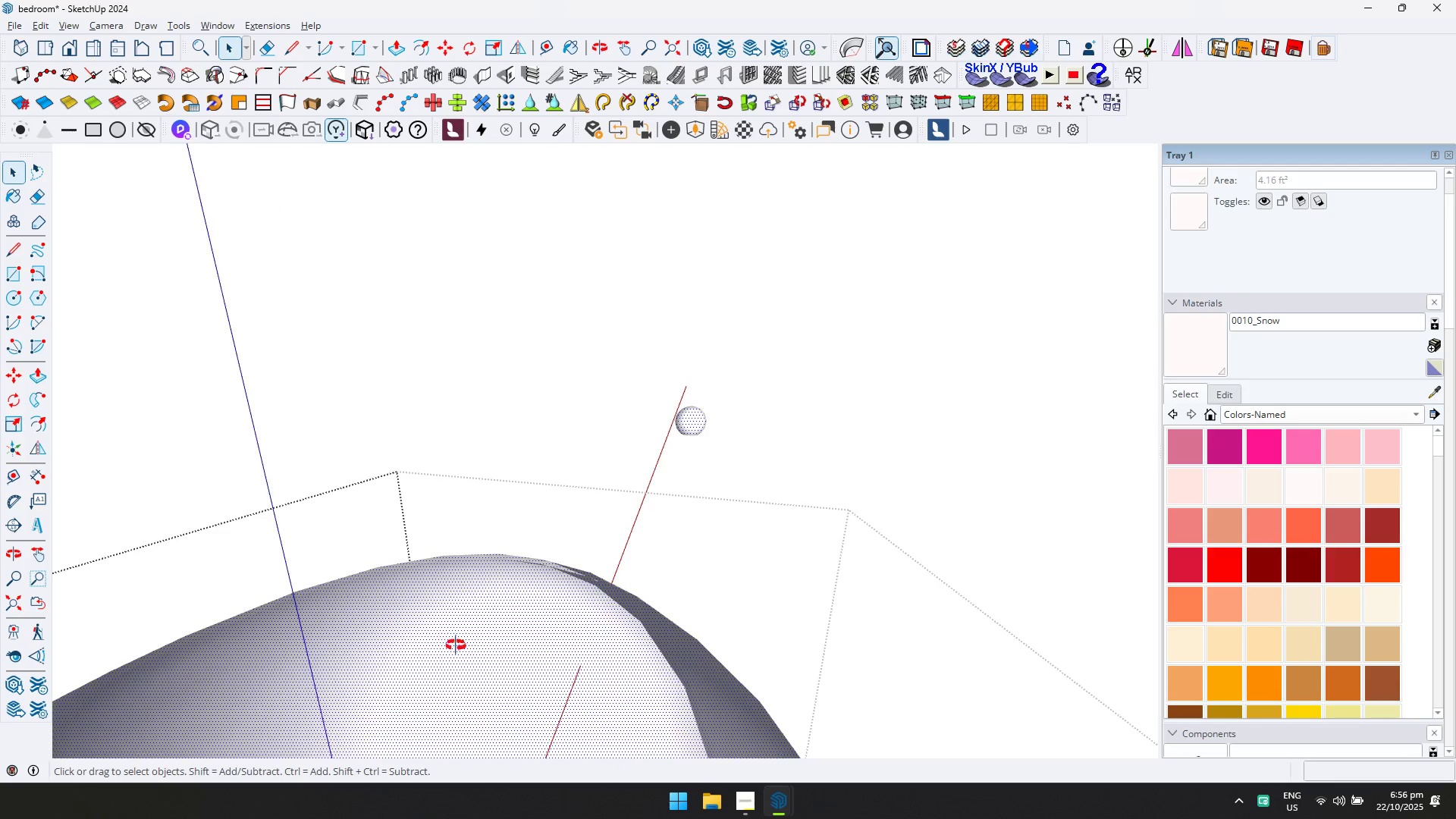 
key(Alt+Tab)
 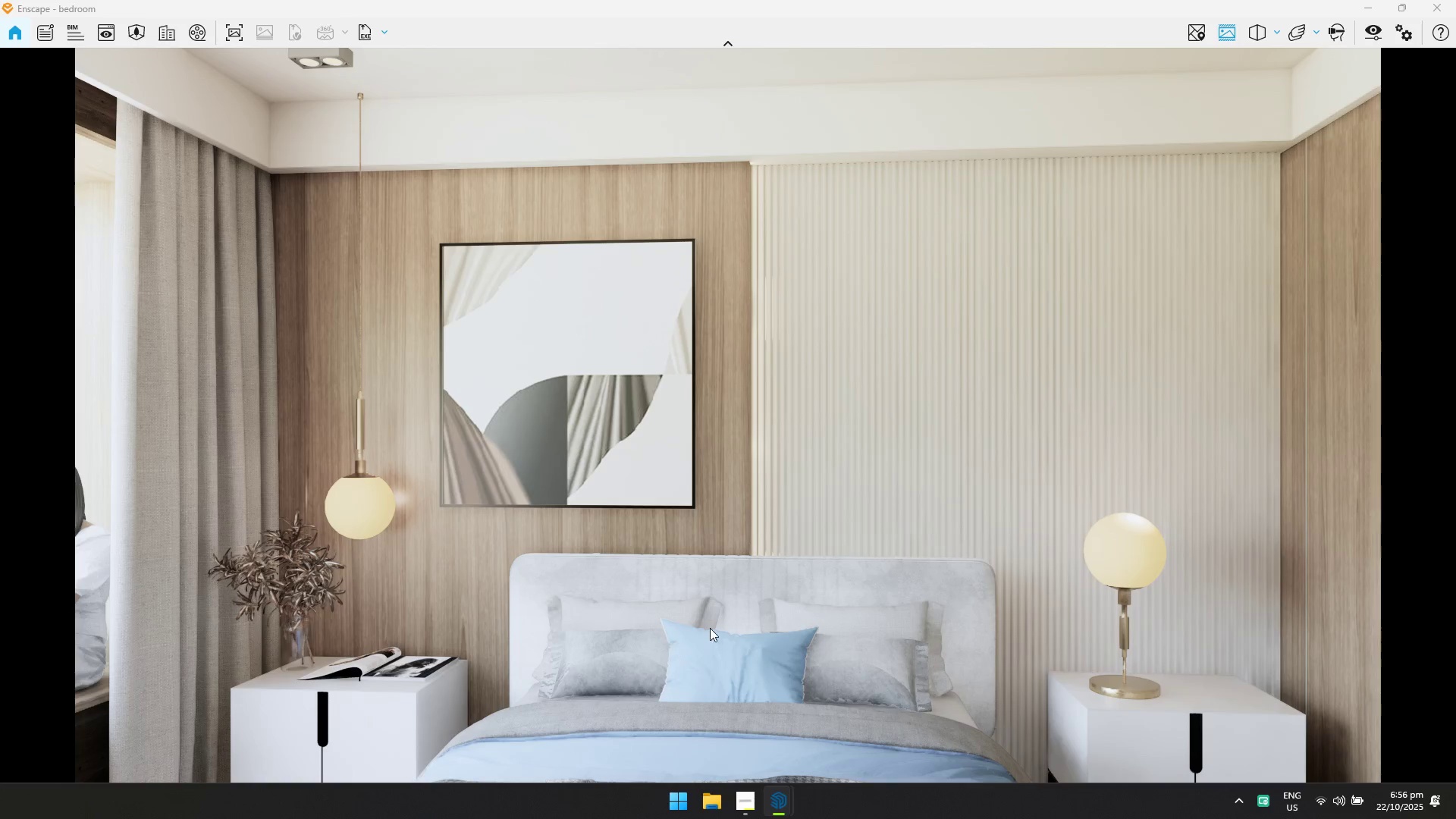 
left_click([998, 564])
 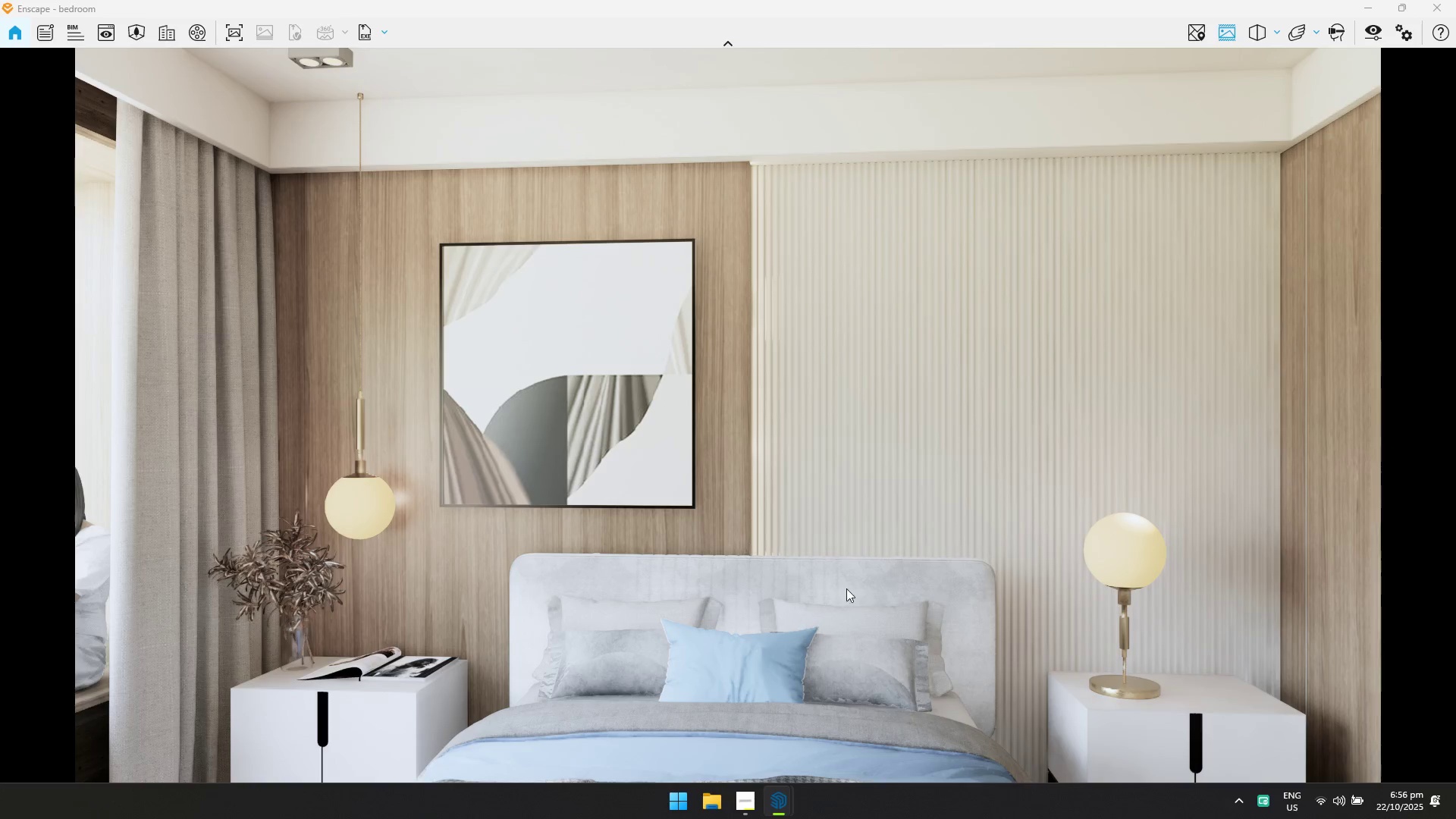 
hold_key(key=S, duration=0.62)
 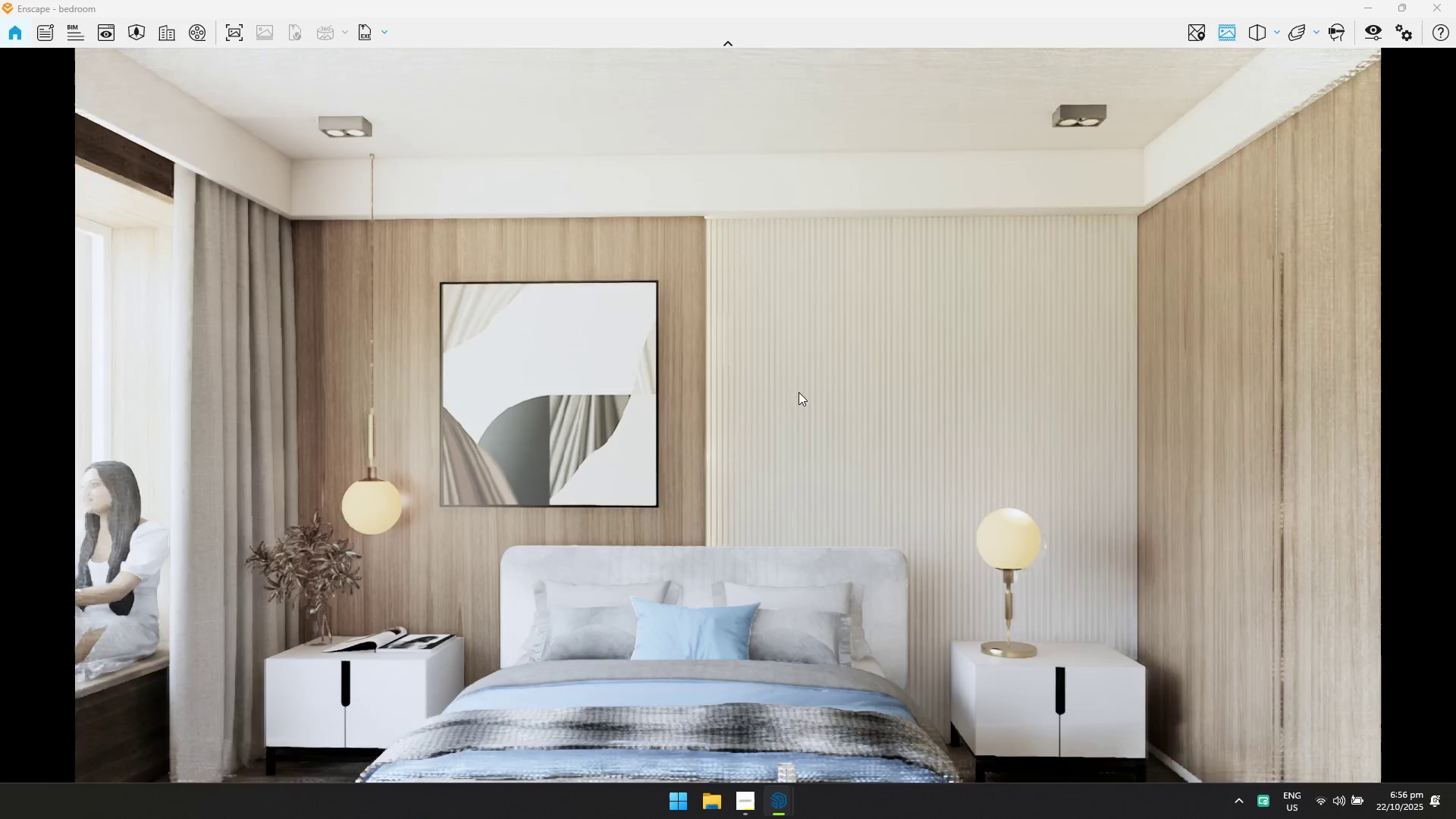 
type(asda)
 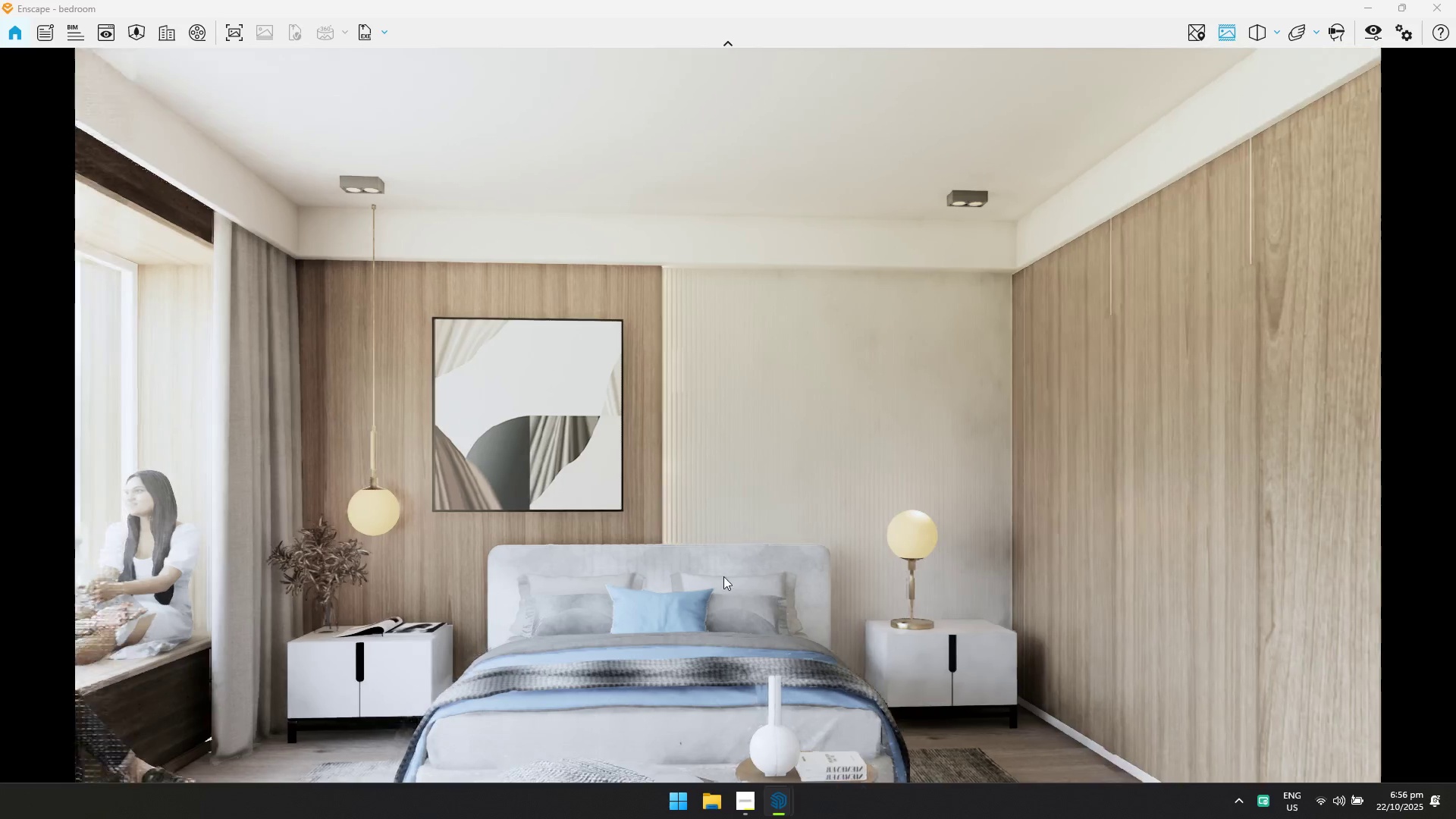 
key(Alt+AltLeft)
 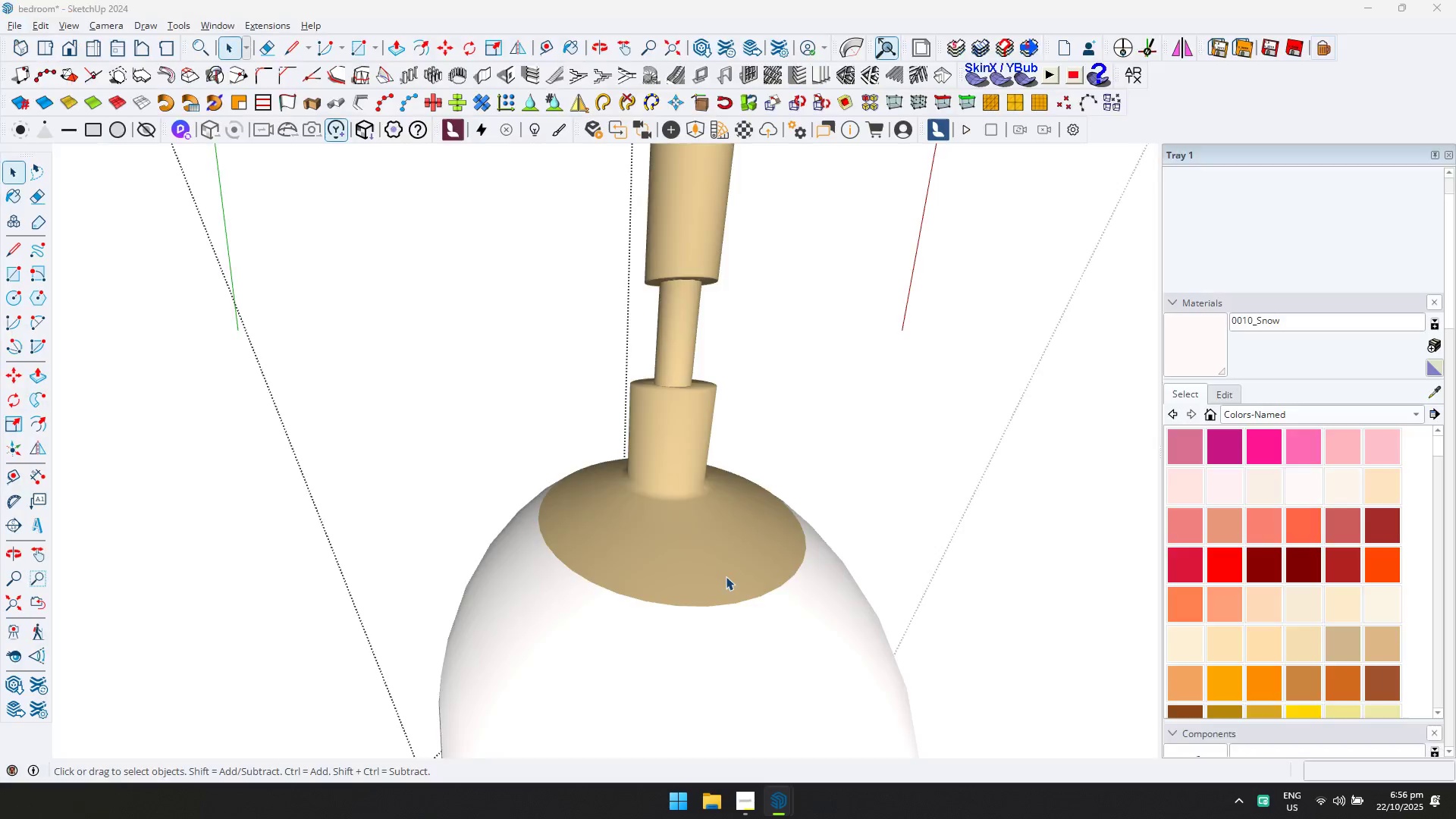 
key(Alt+Tab)
 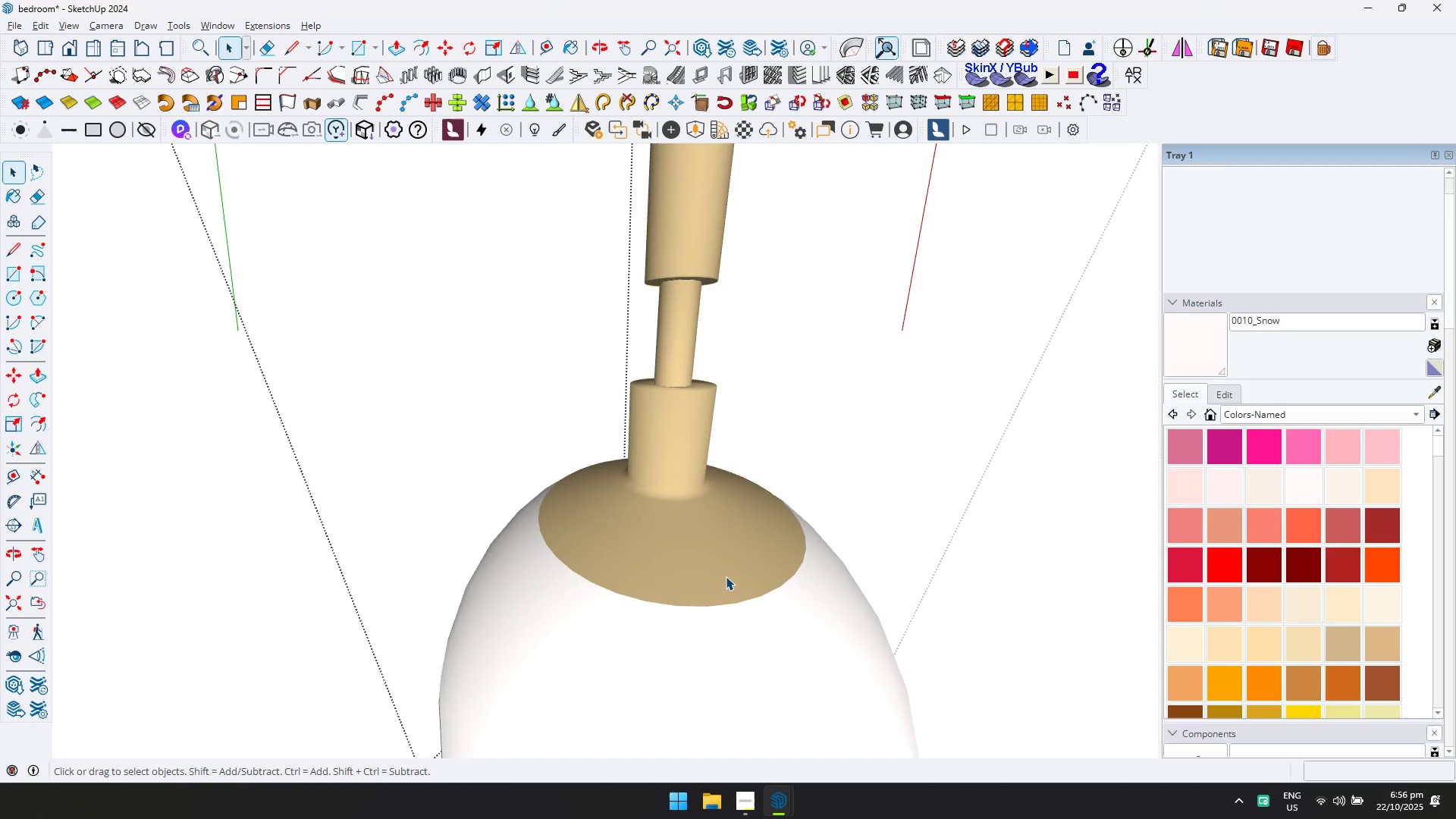 
scroll: coordinate [708, 574], scroll_direction: down, amount: 7.0
 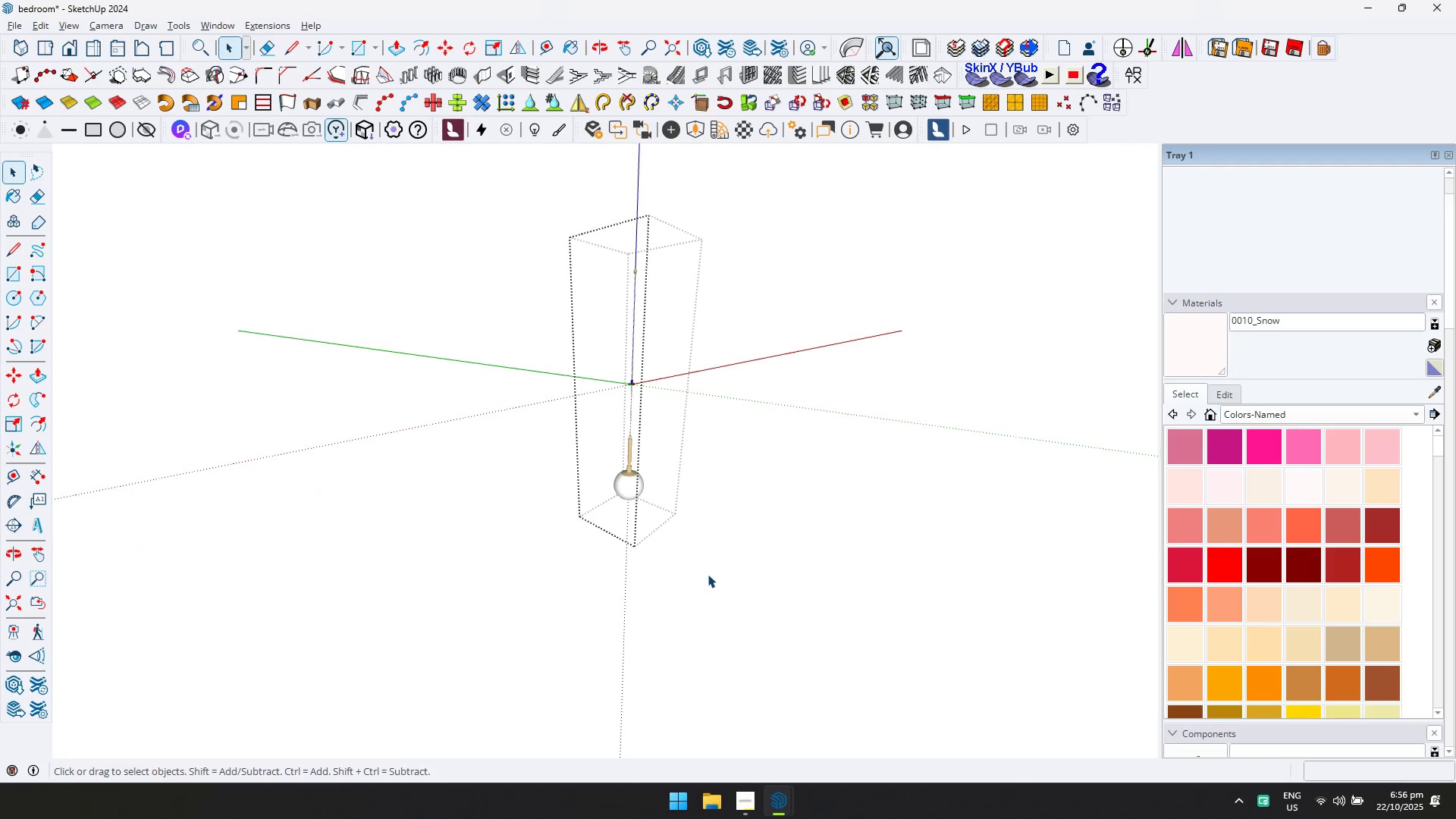 
key(Escape)
 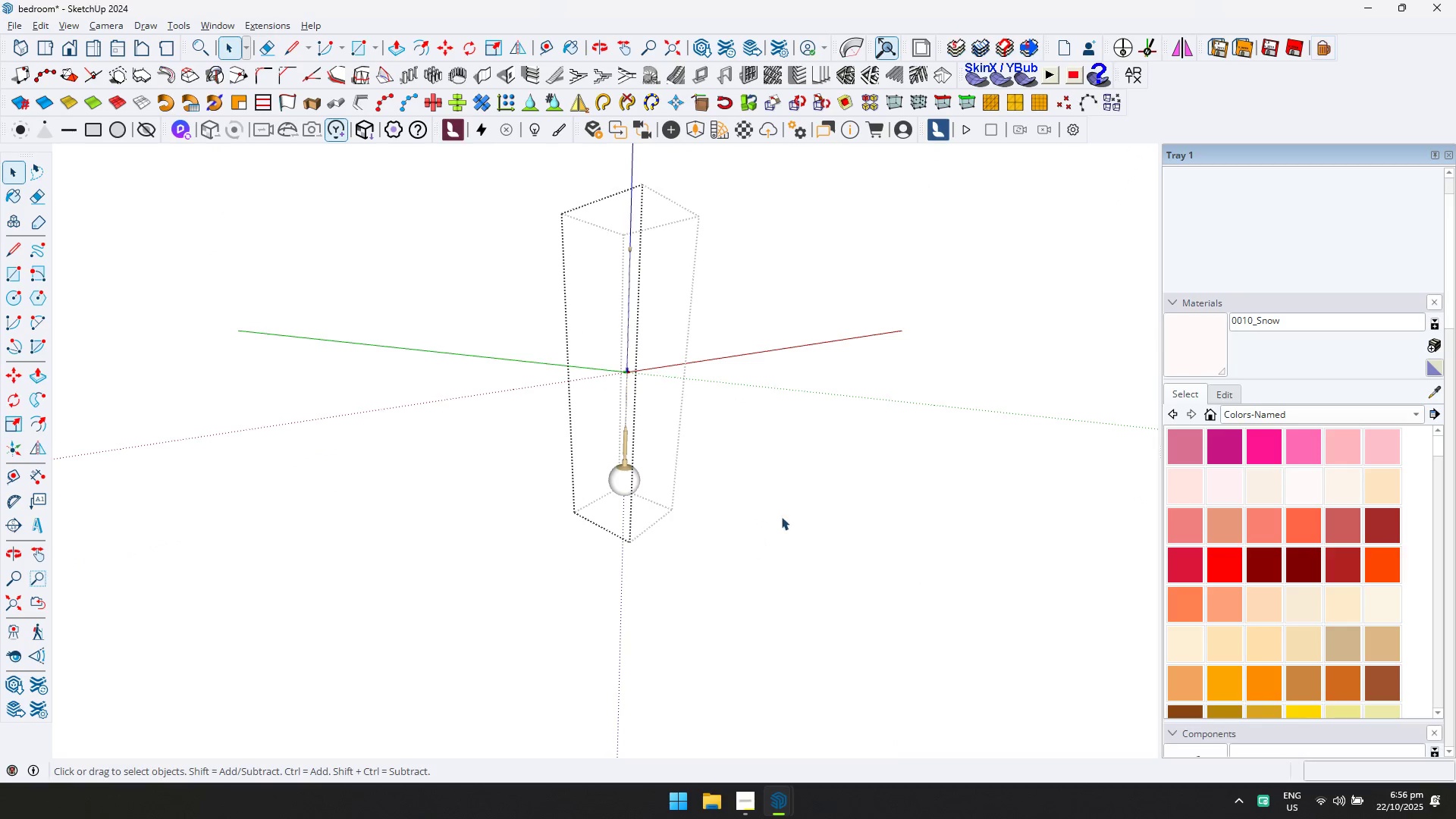 
scroll: coordinate [786, 506], scroll_direction: down, amount: 1.0
 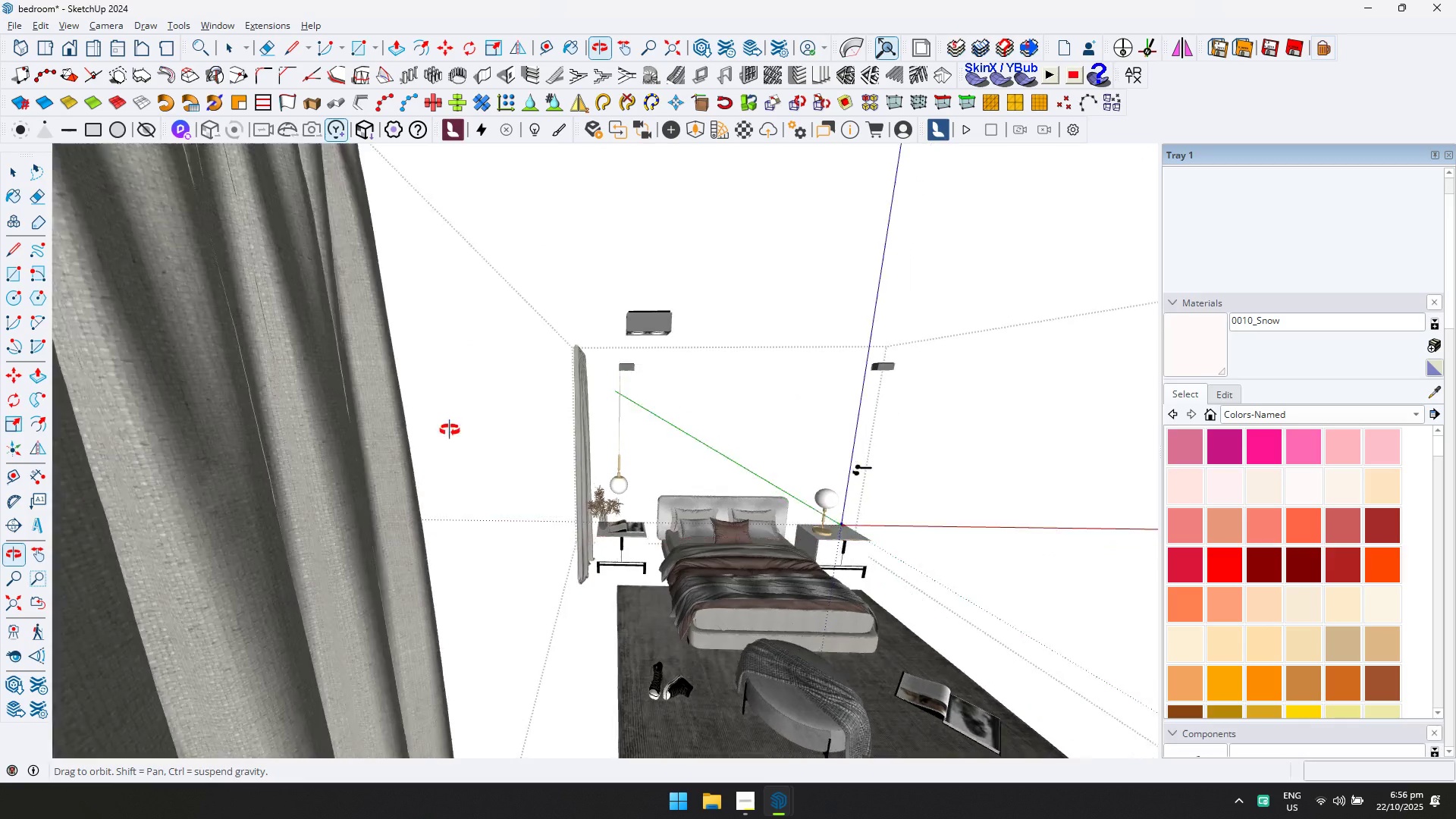 
scroll: coordinate [787, 475], scroll_direction: up, amount: 5.0
 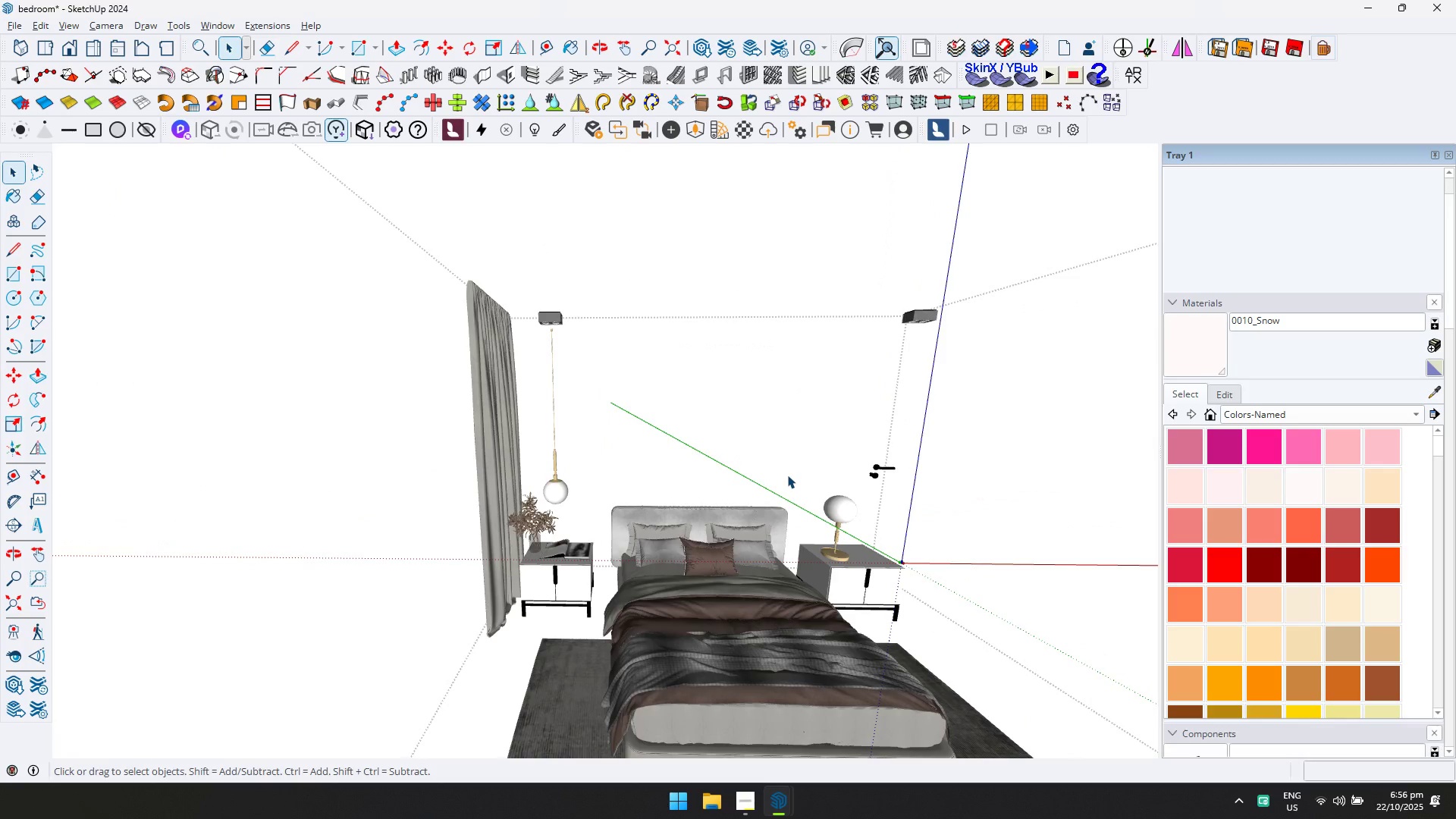 
key(Escape)
 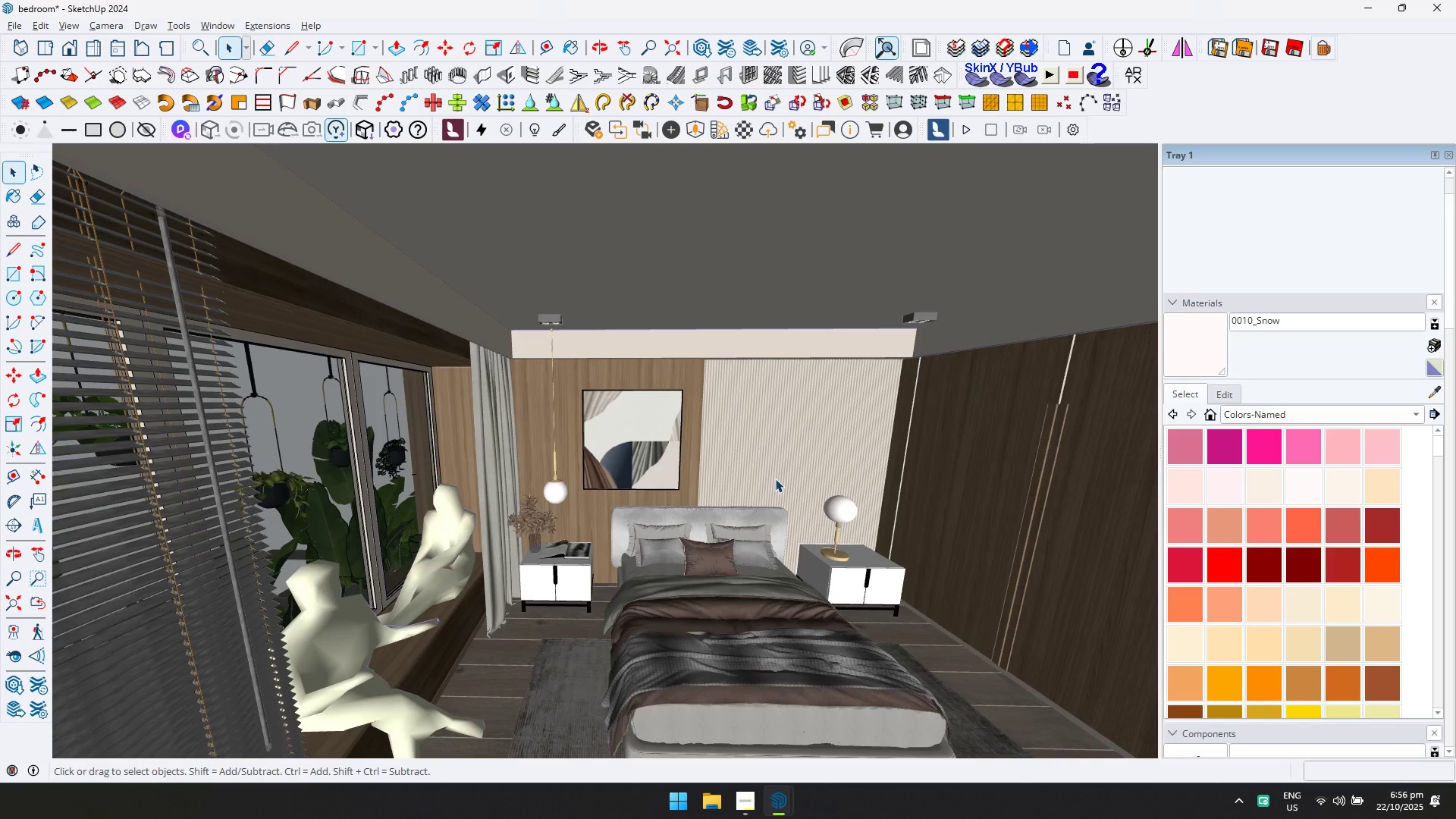 
scroll: coordinate [1012, 295], scroll_direction: up, amount: 5.0
 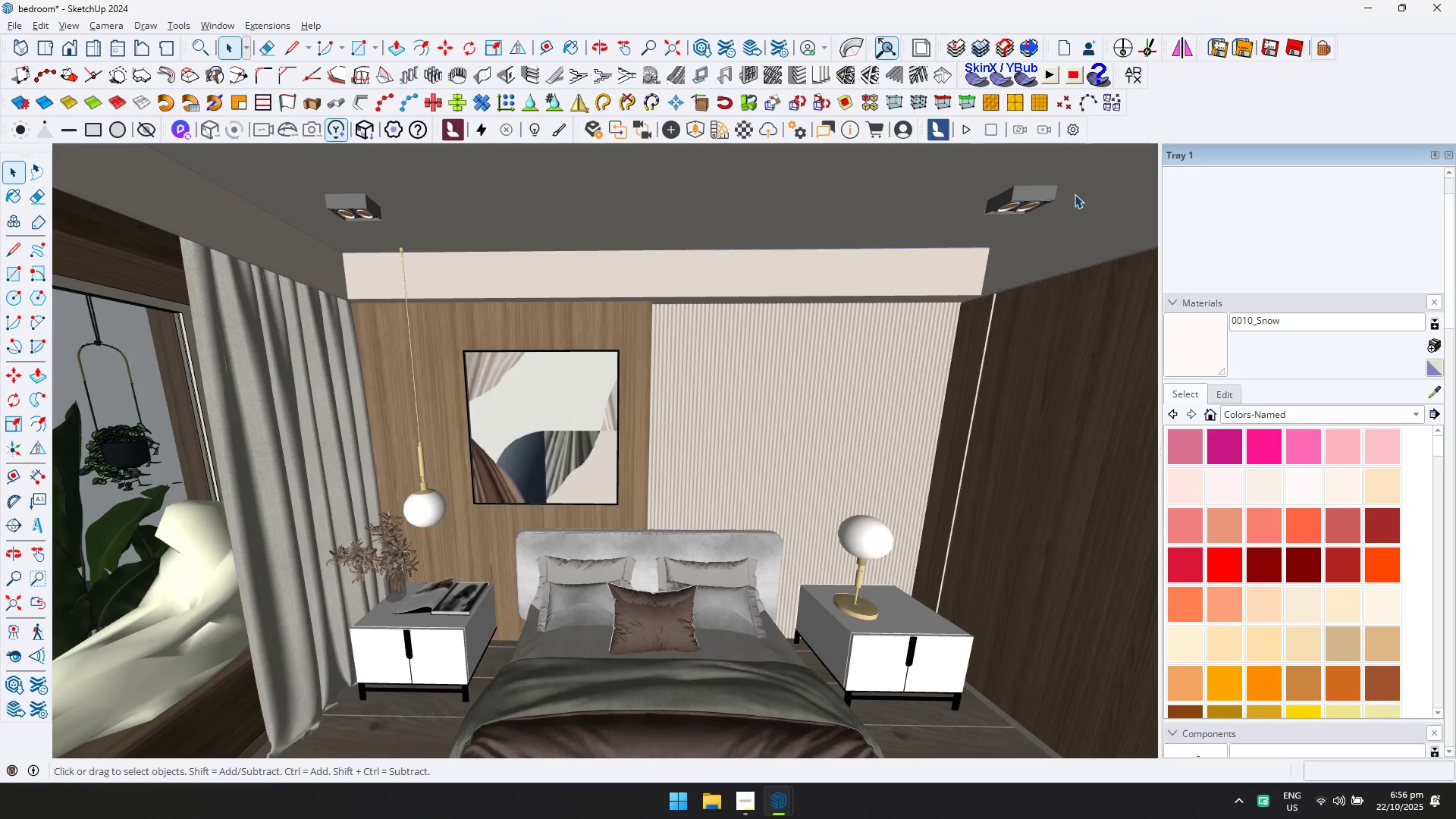 
key(Alt+AltLeft)
 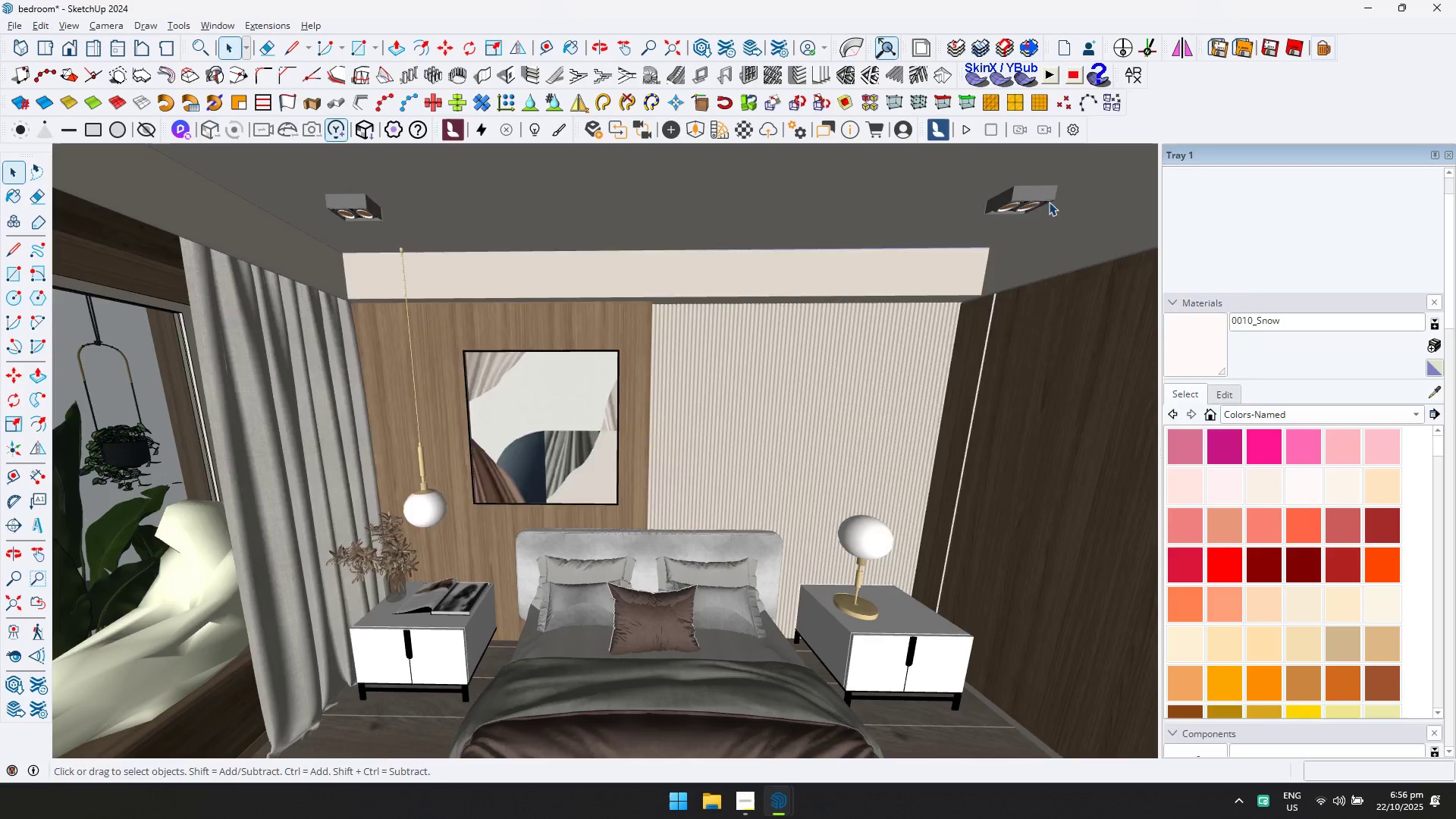 
key(Tab)
type(wqs)
 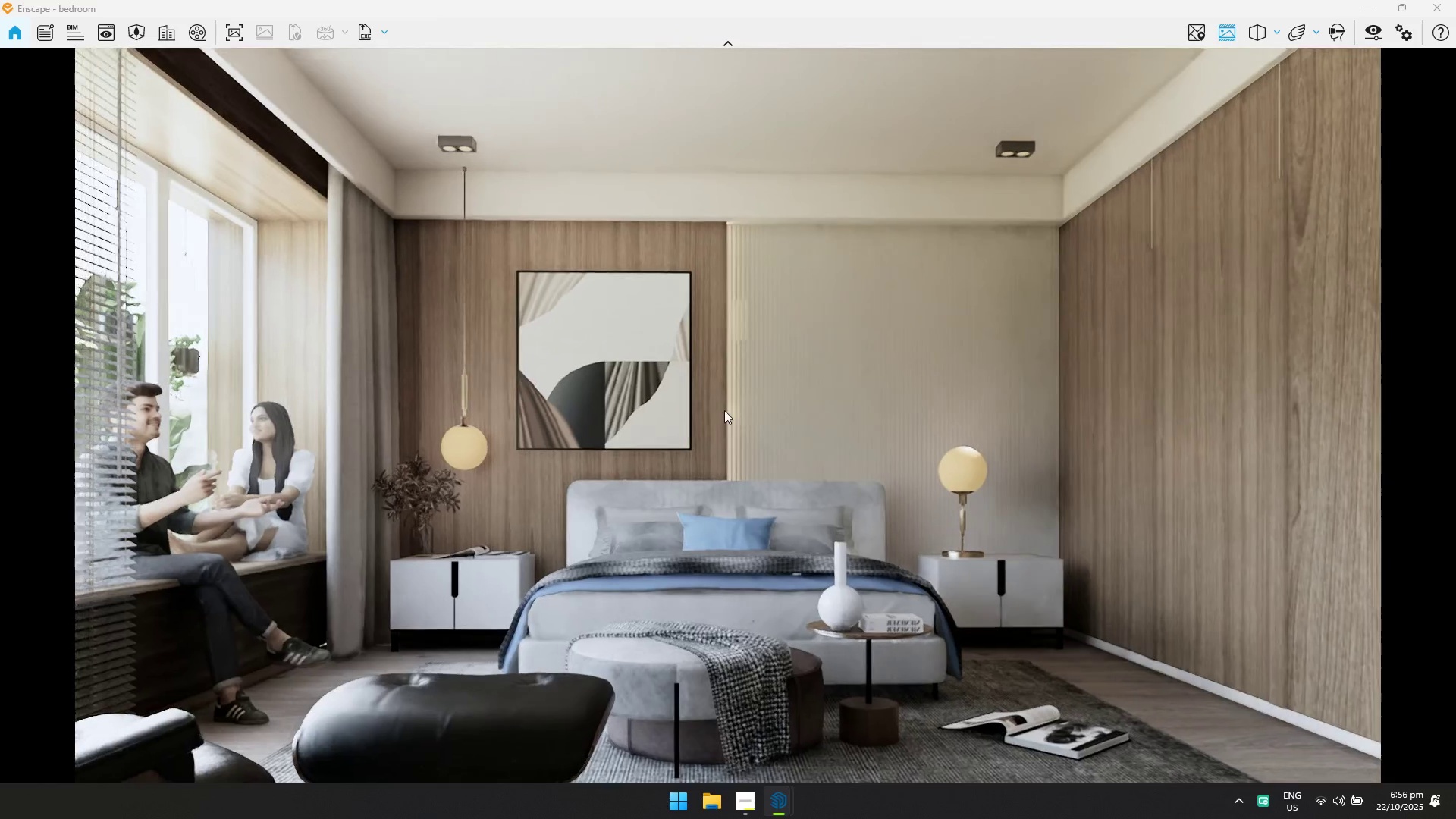 
key(Alt+AltLeft)
 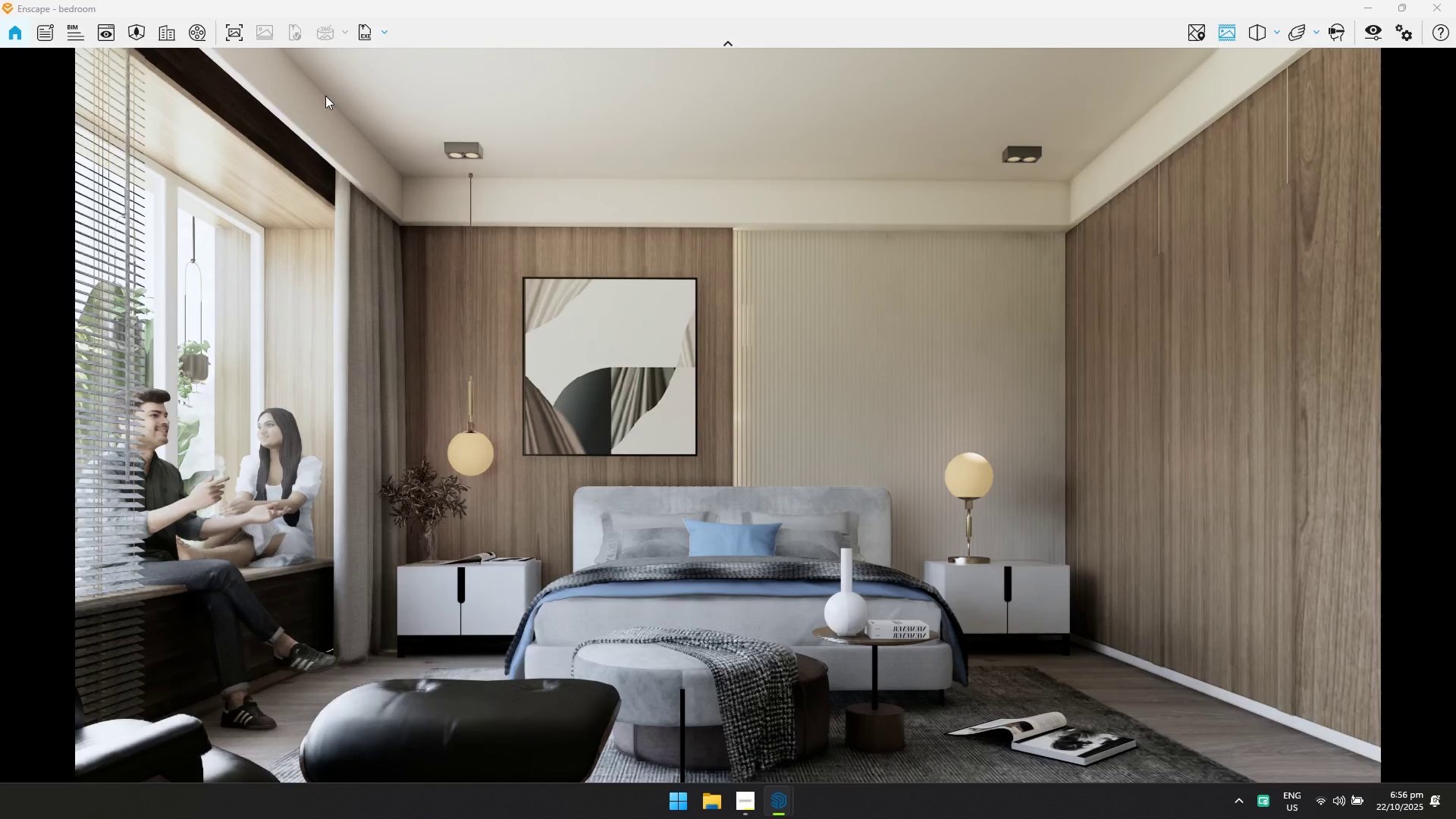 
key(Alt+Tab)
 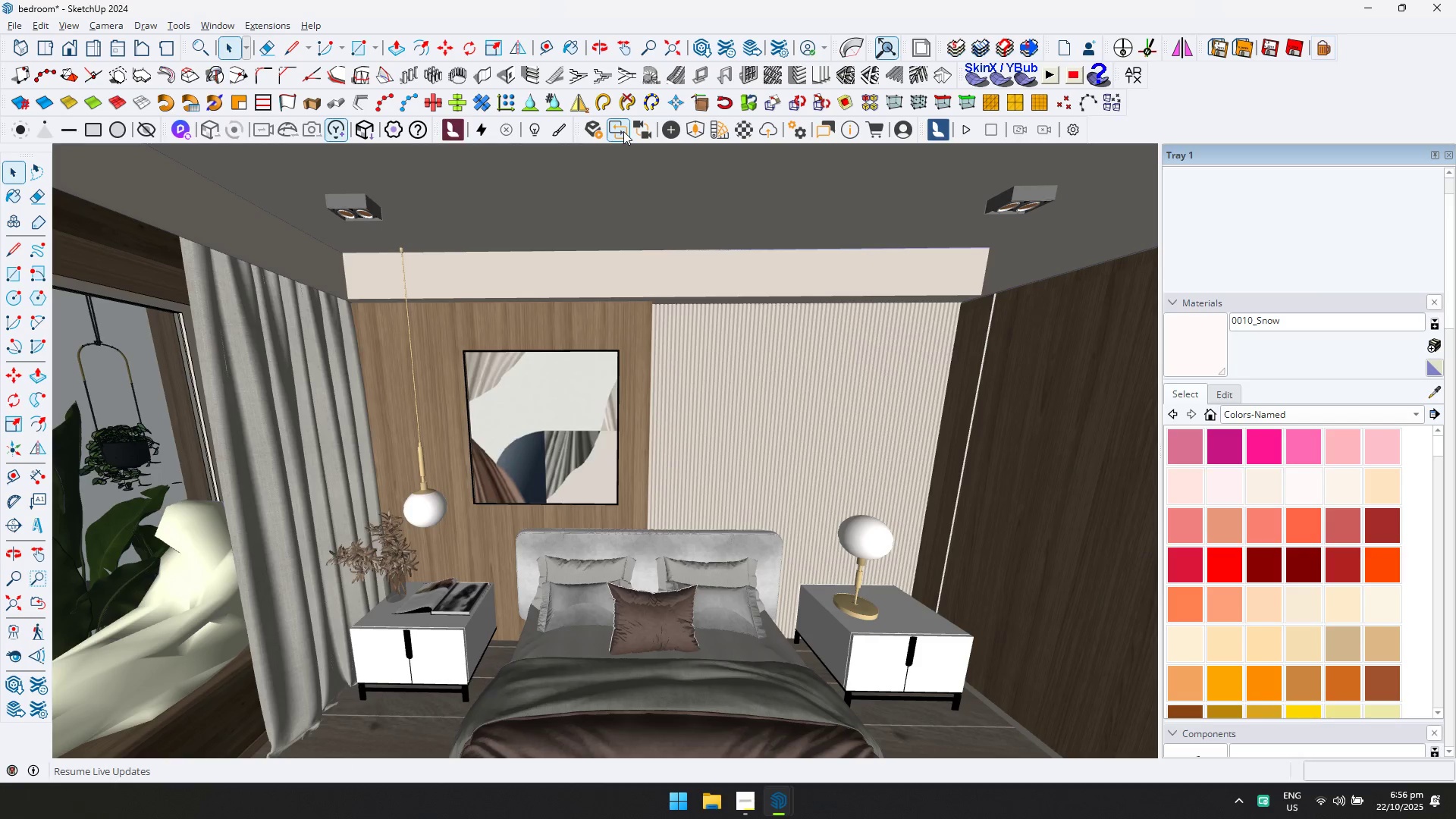 
left_click([623, 131])
 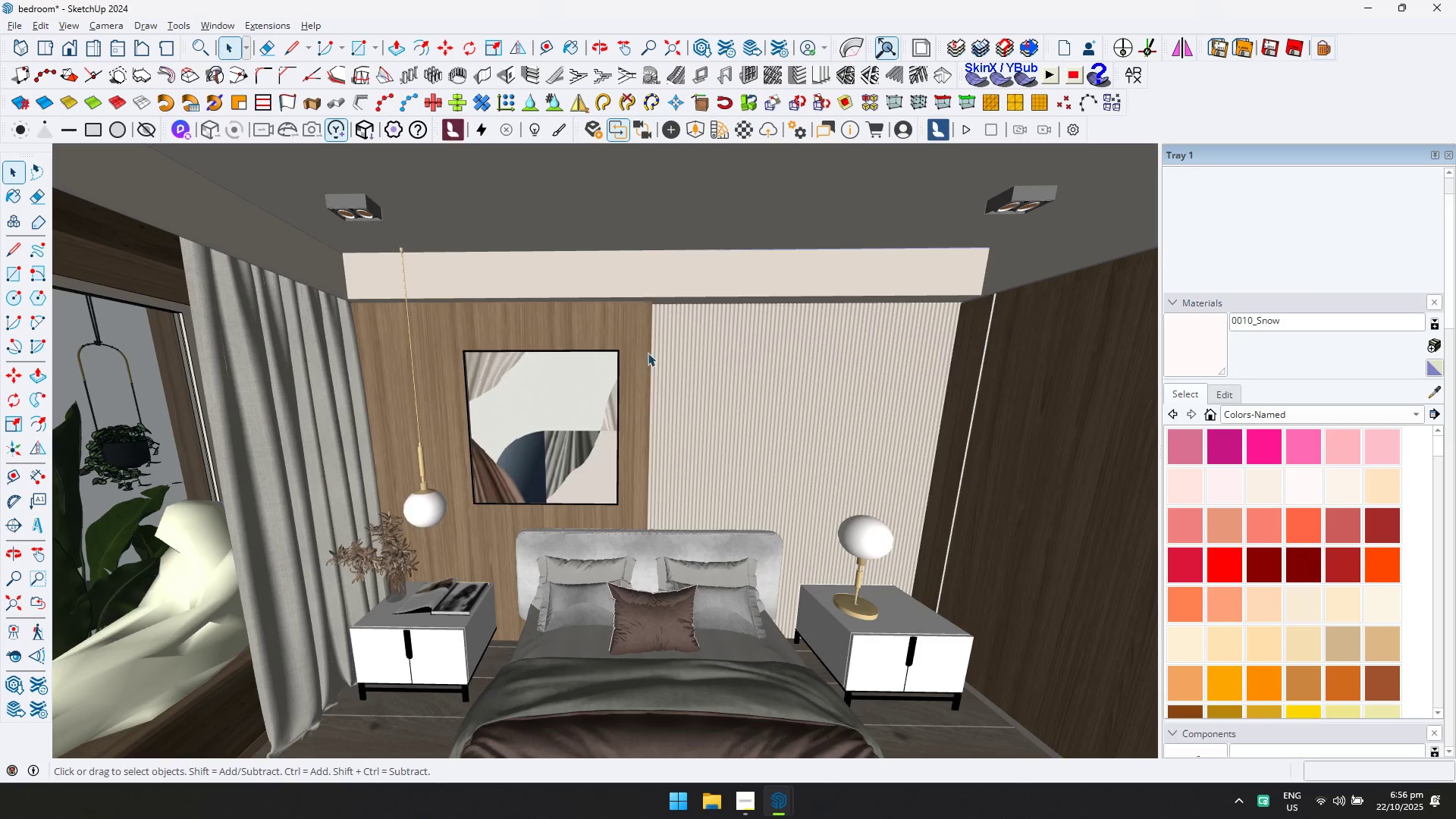 
key(Alt+AltLeft)
 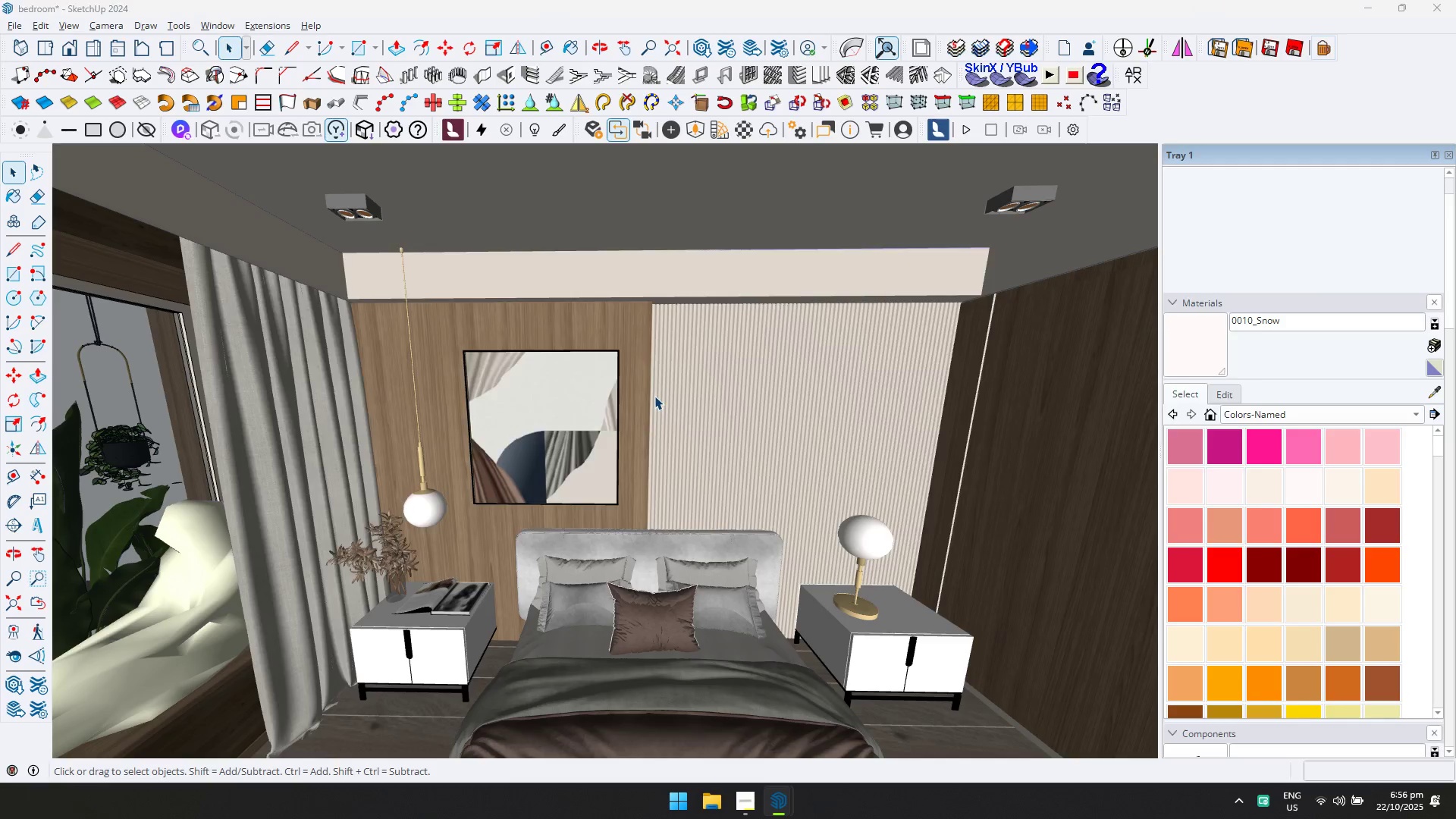 
key(Tab)
type(eqe)
 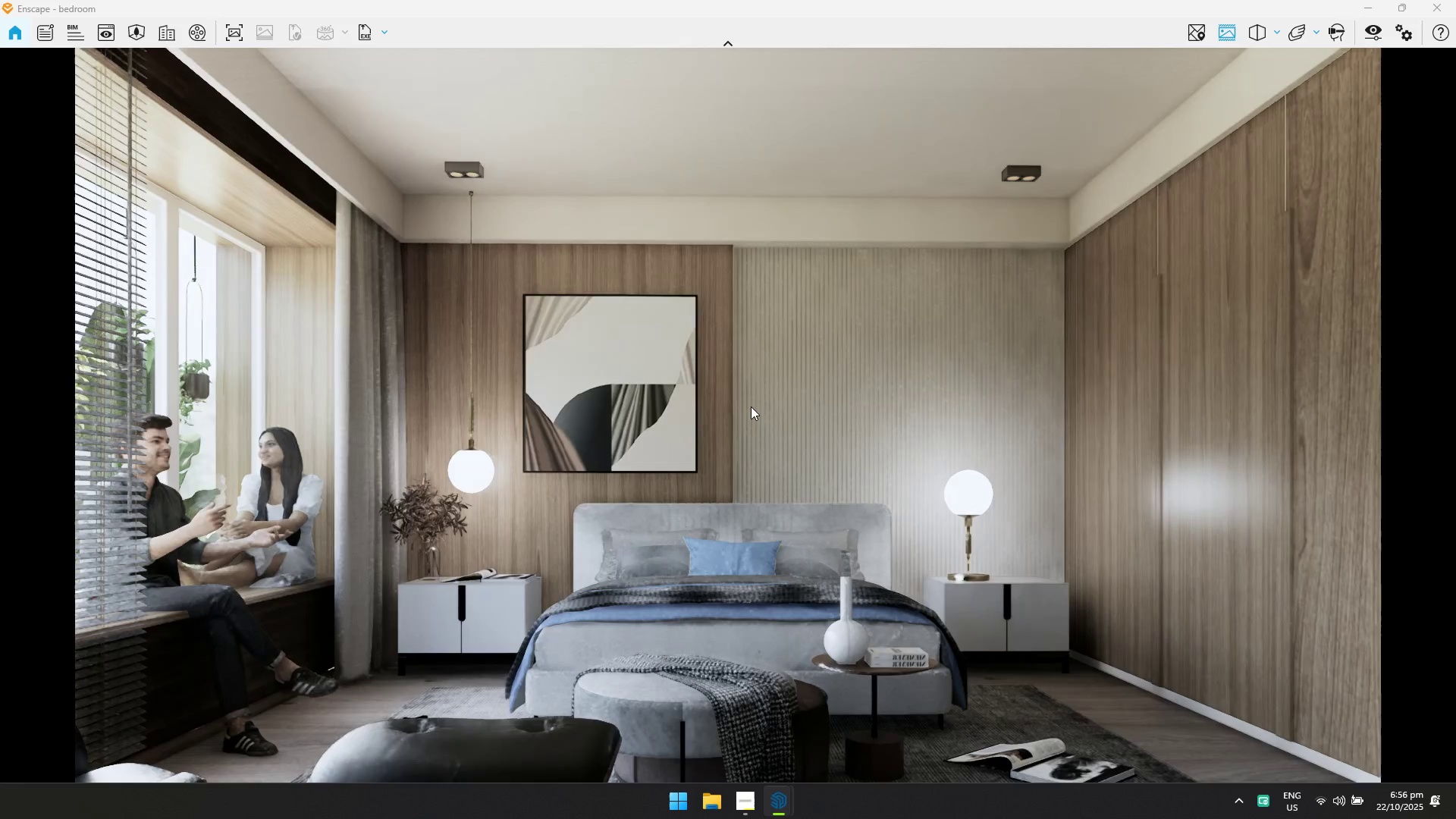 
key(Alt+AltLeft)
 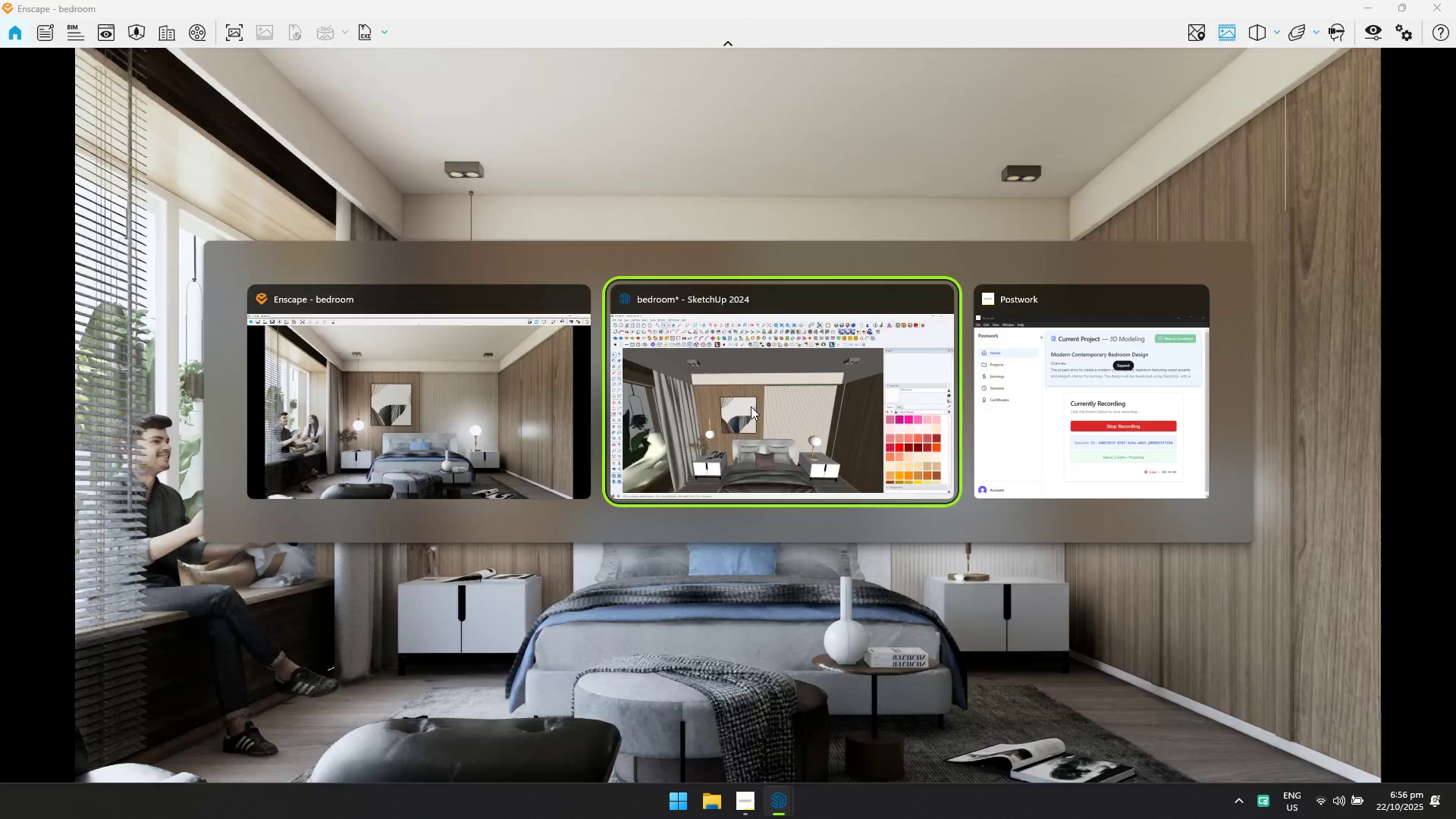 
key(Alt+Tab)
 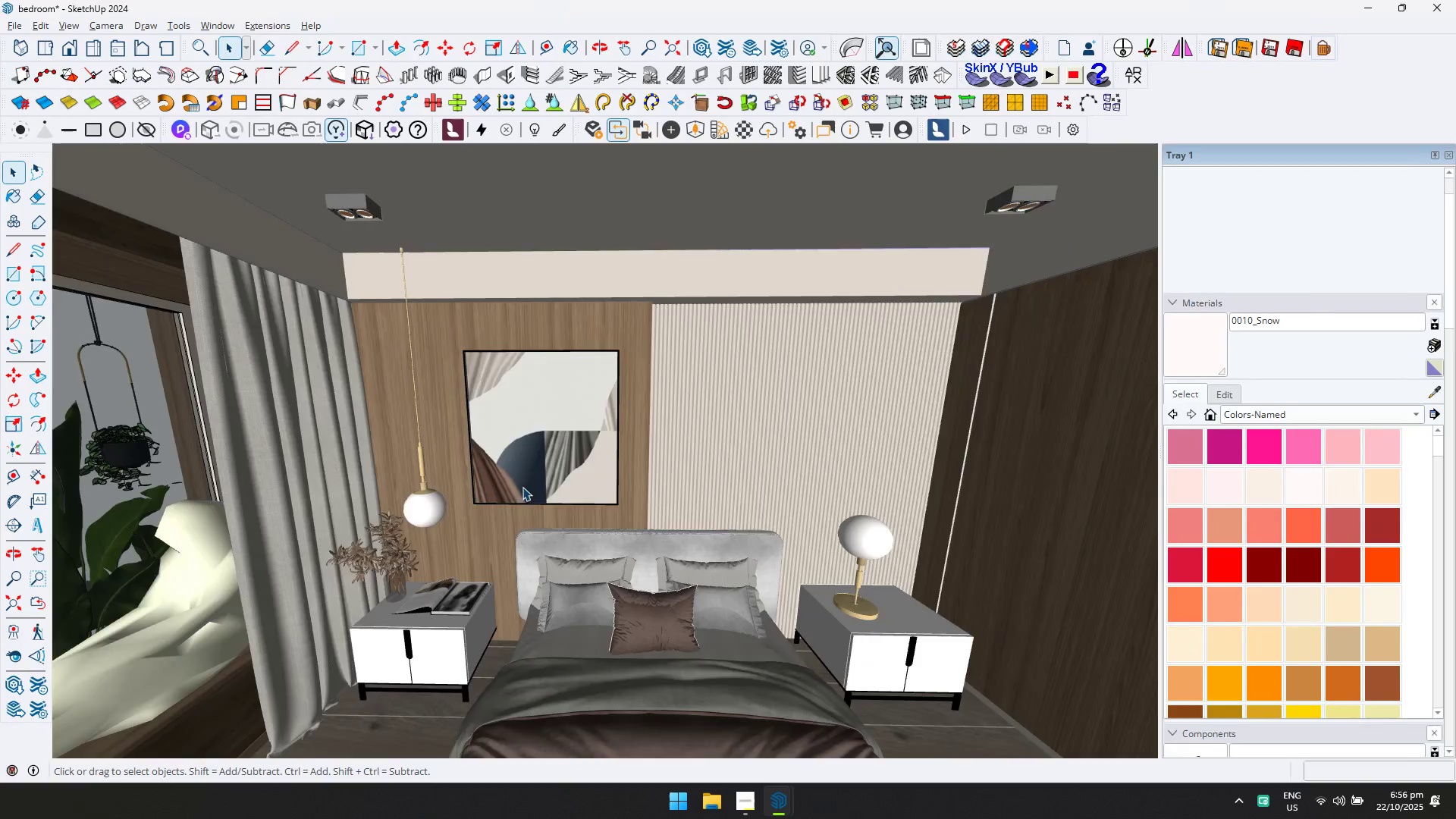 
scroll: coordinate [438, 499], scroll_direction: up, amount: 4.0
 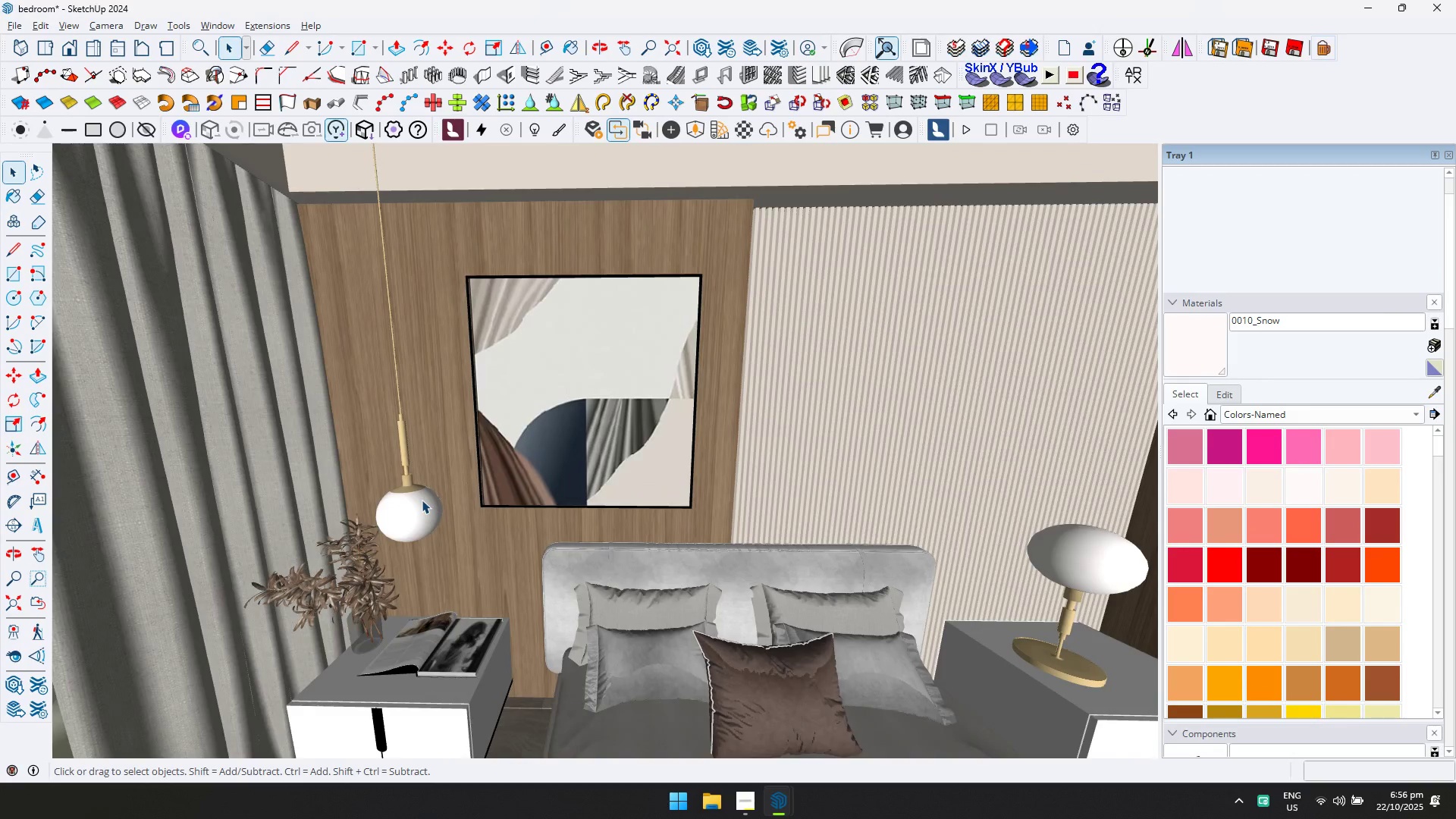 
double_click([422, 500])
 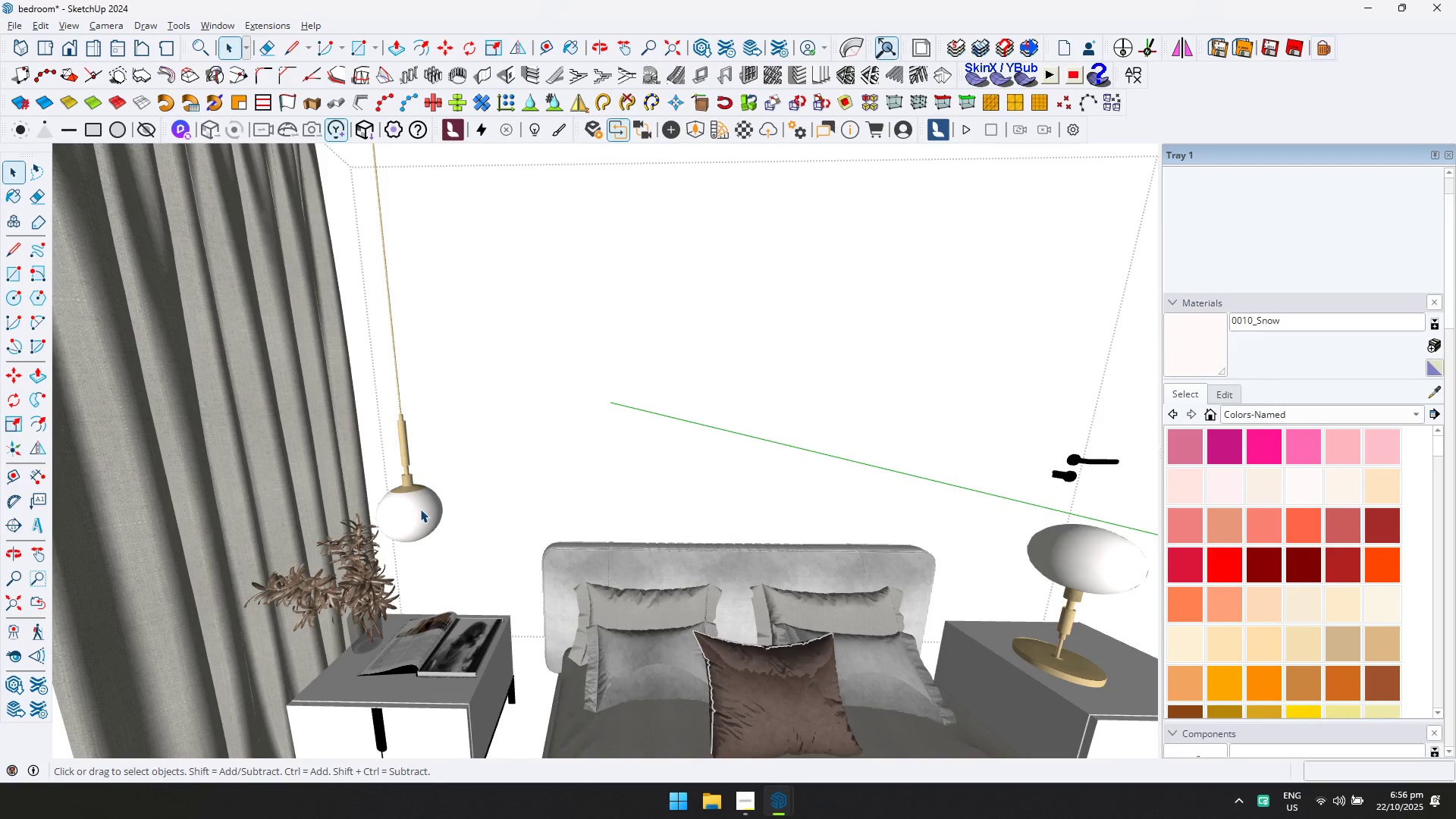 
double_click([420, 509])
 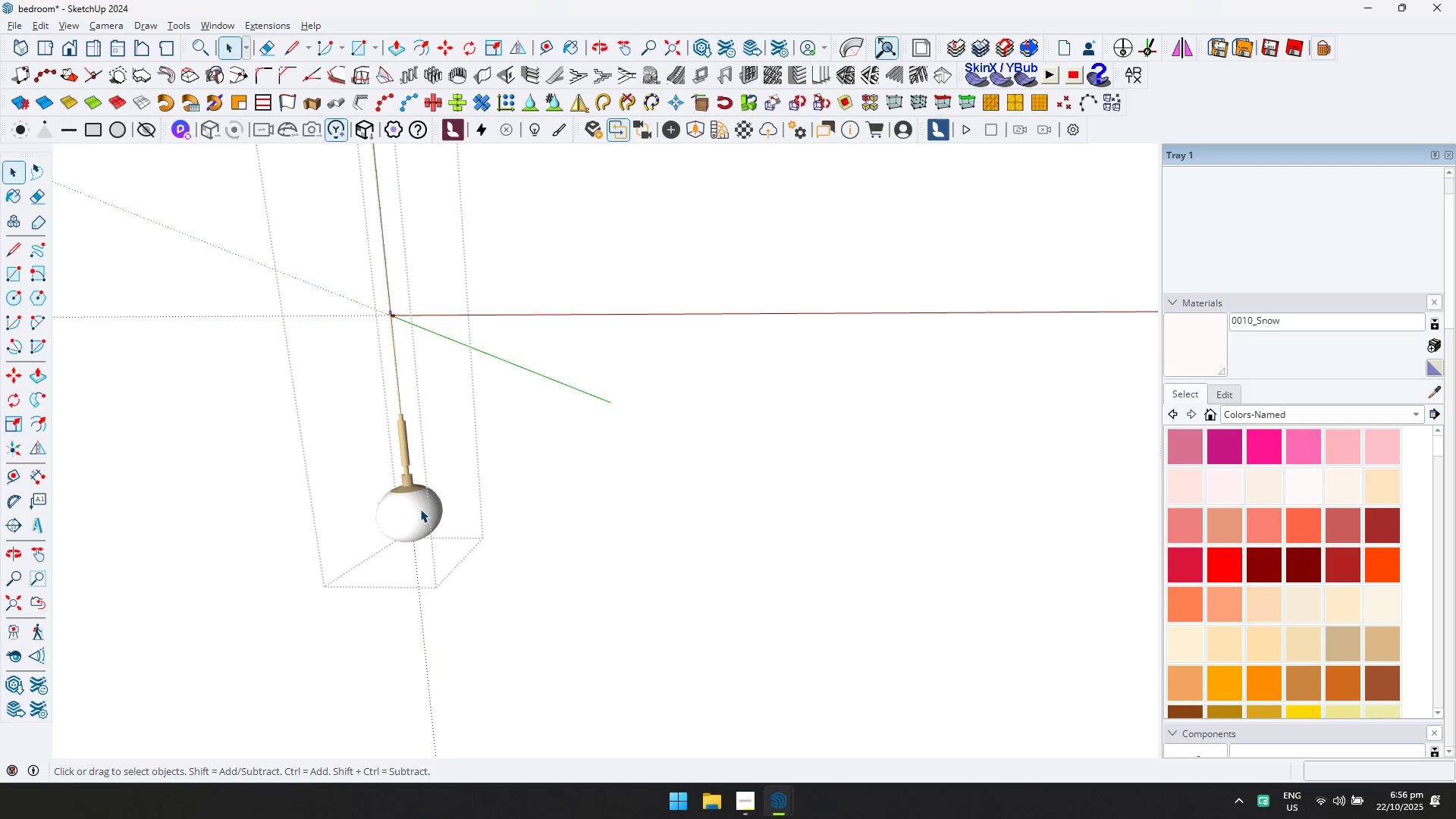 
left_click([420, 509])
 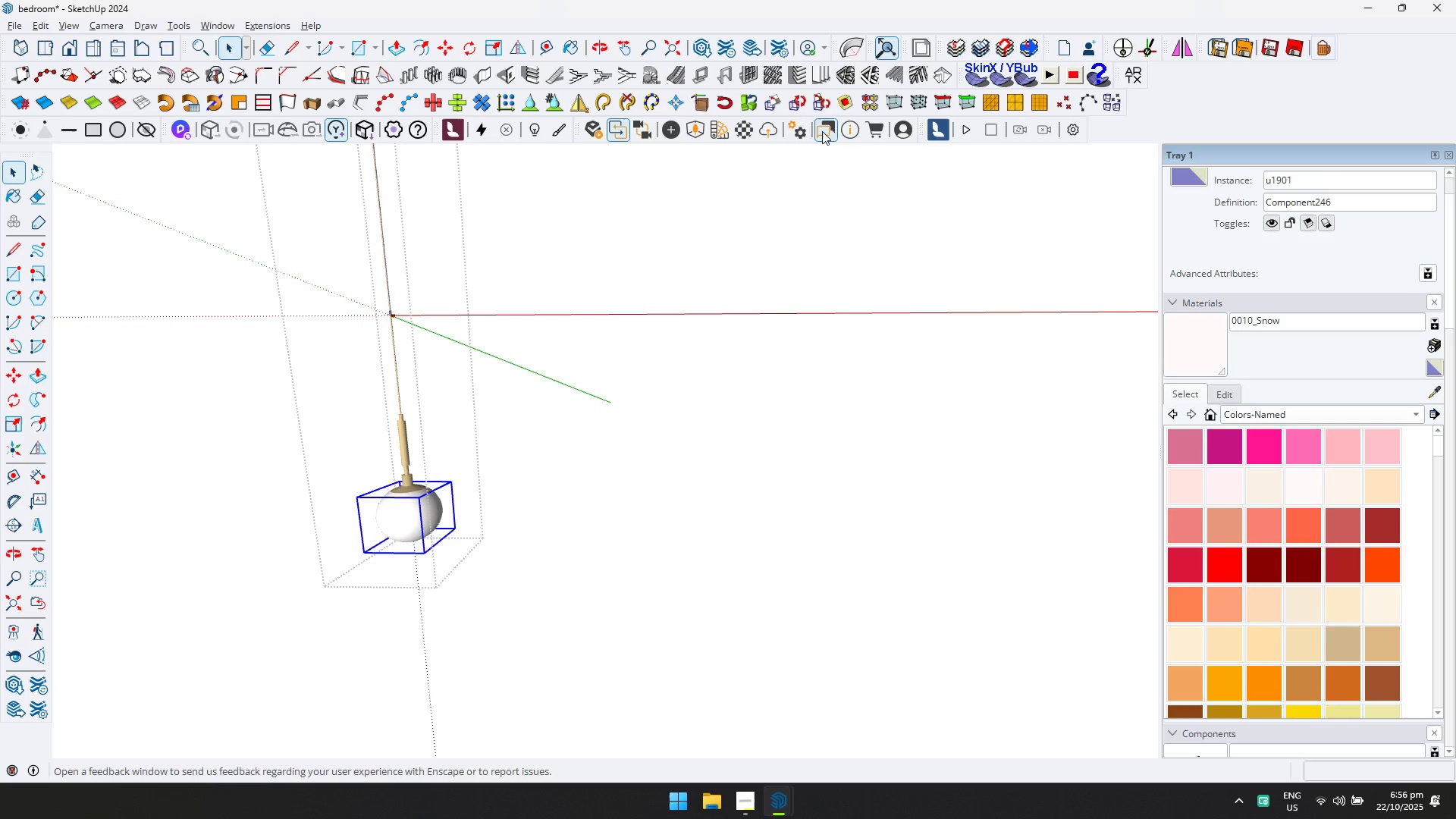 
left_click([748, 133])
 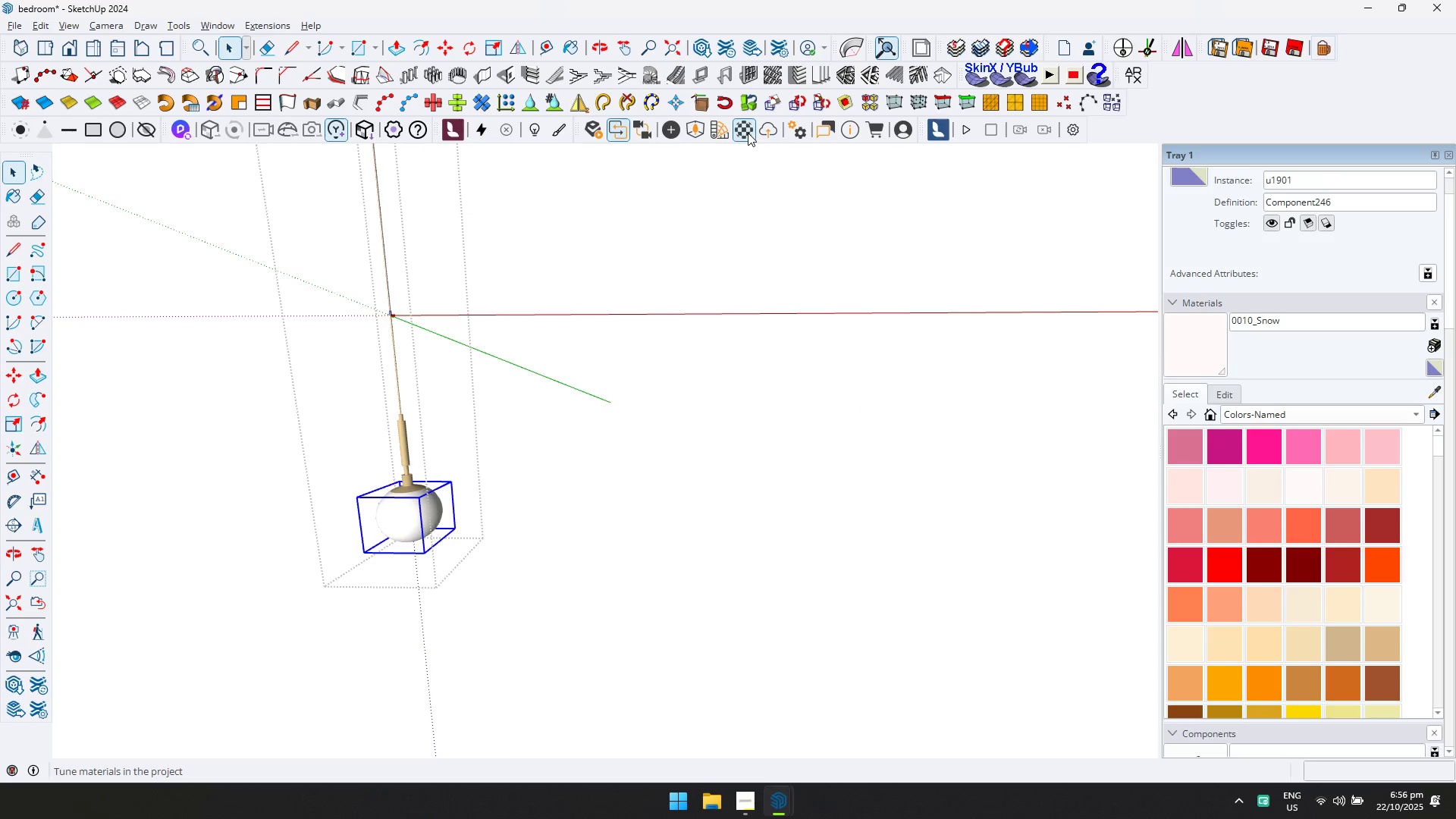 
key(Alt+AltLeft)
 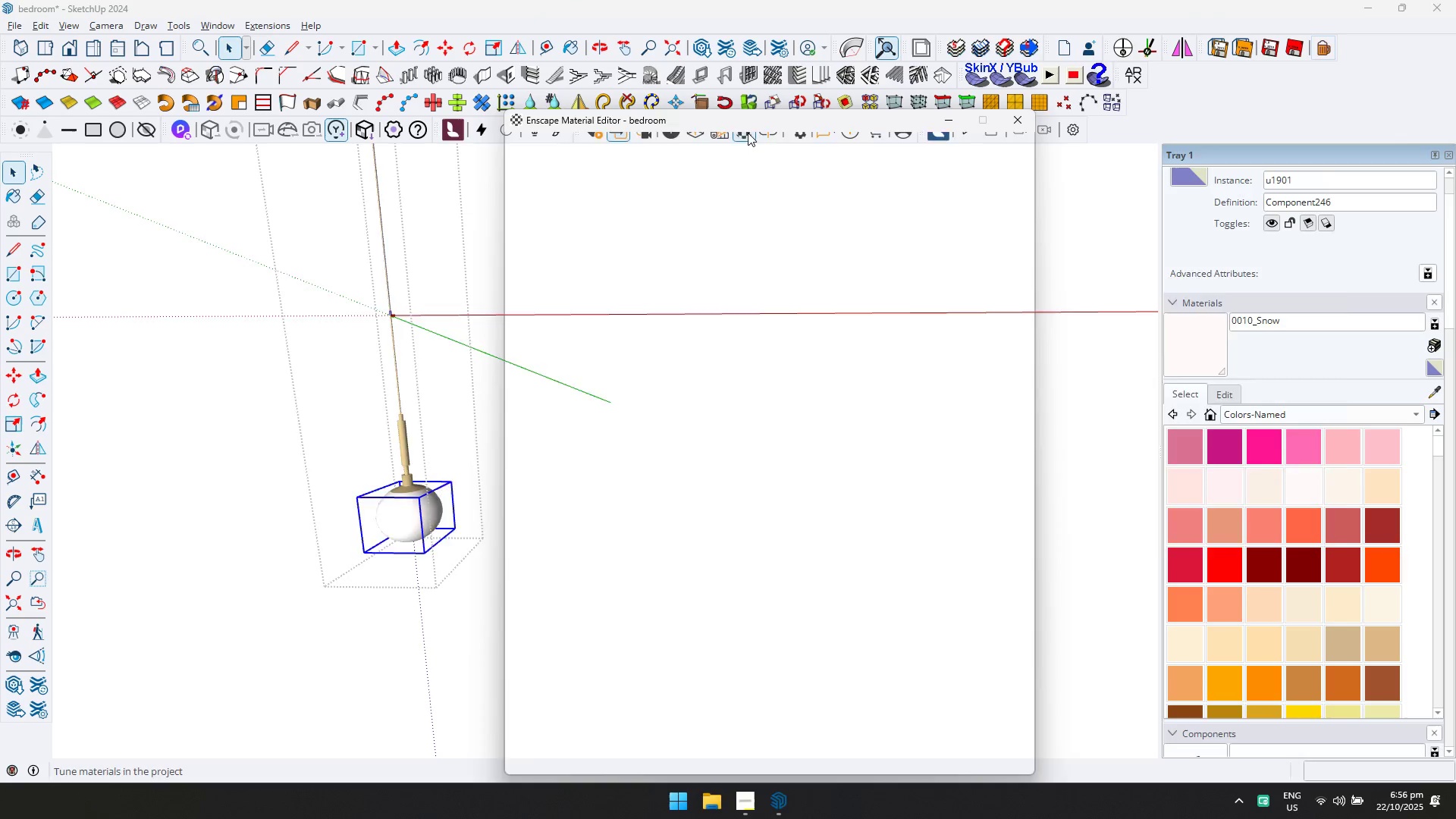 
key(Alt+Tab)
 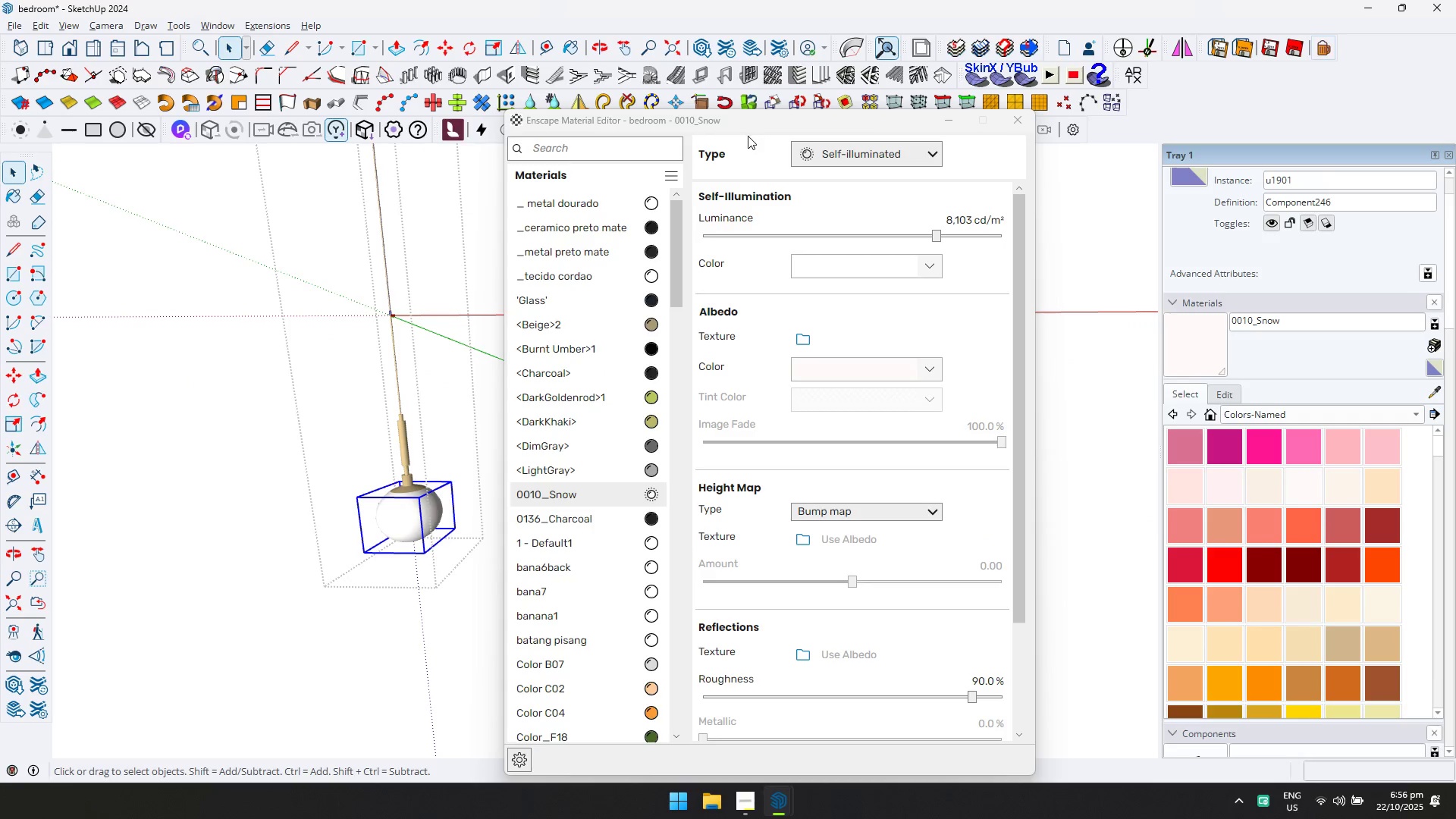 
key(Alt+Tab)
 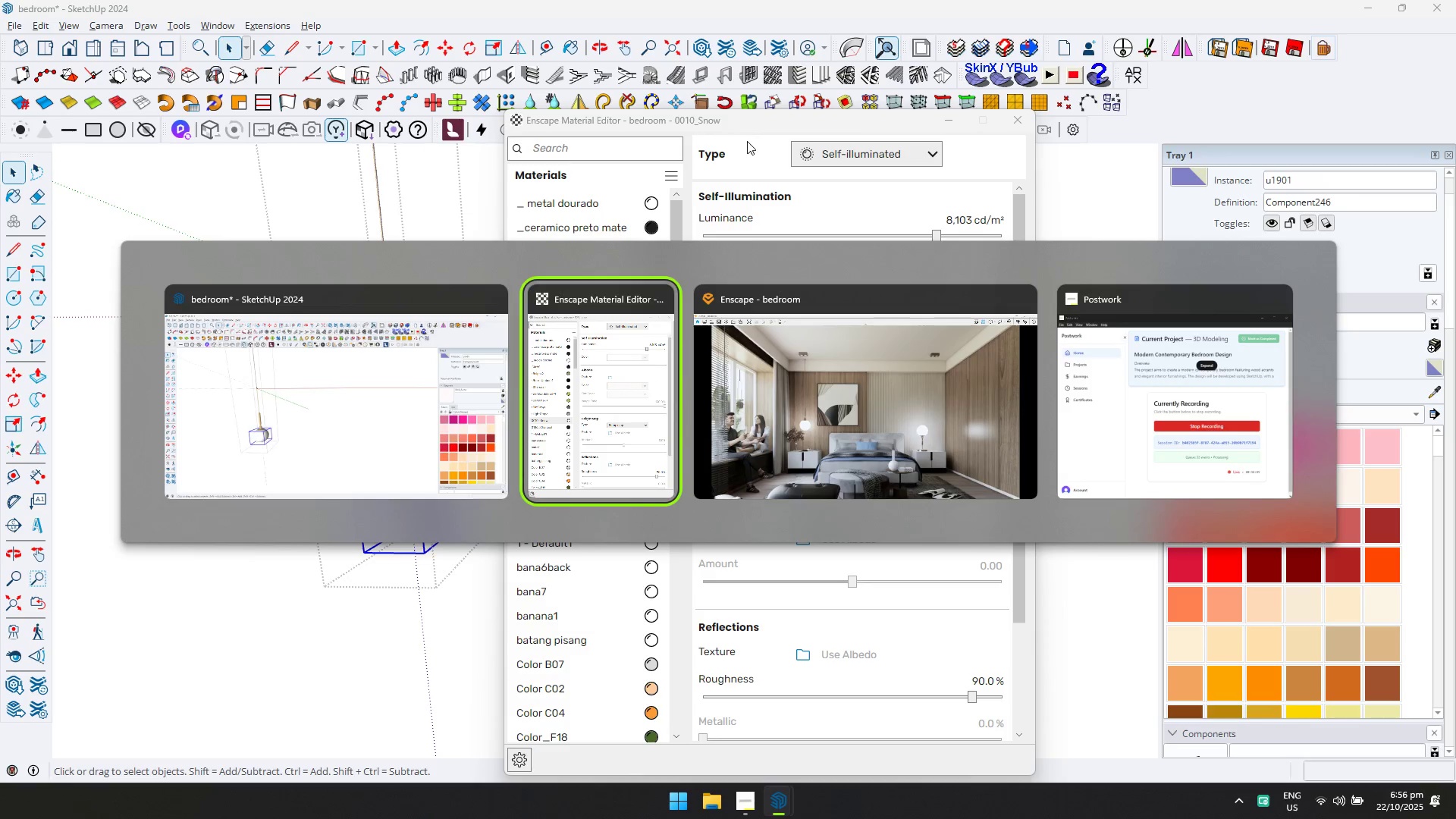 
key(Alt+Tab)
 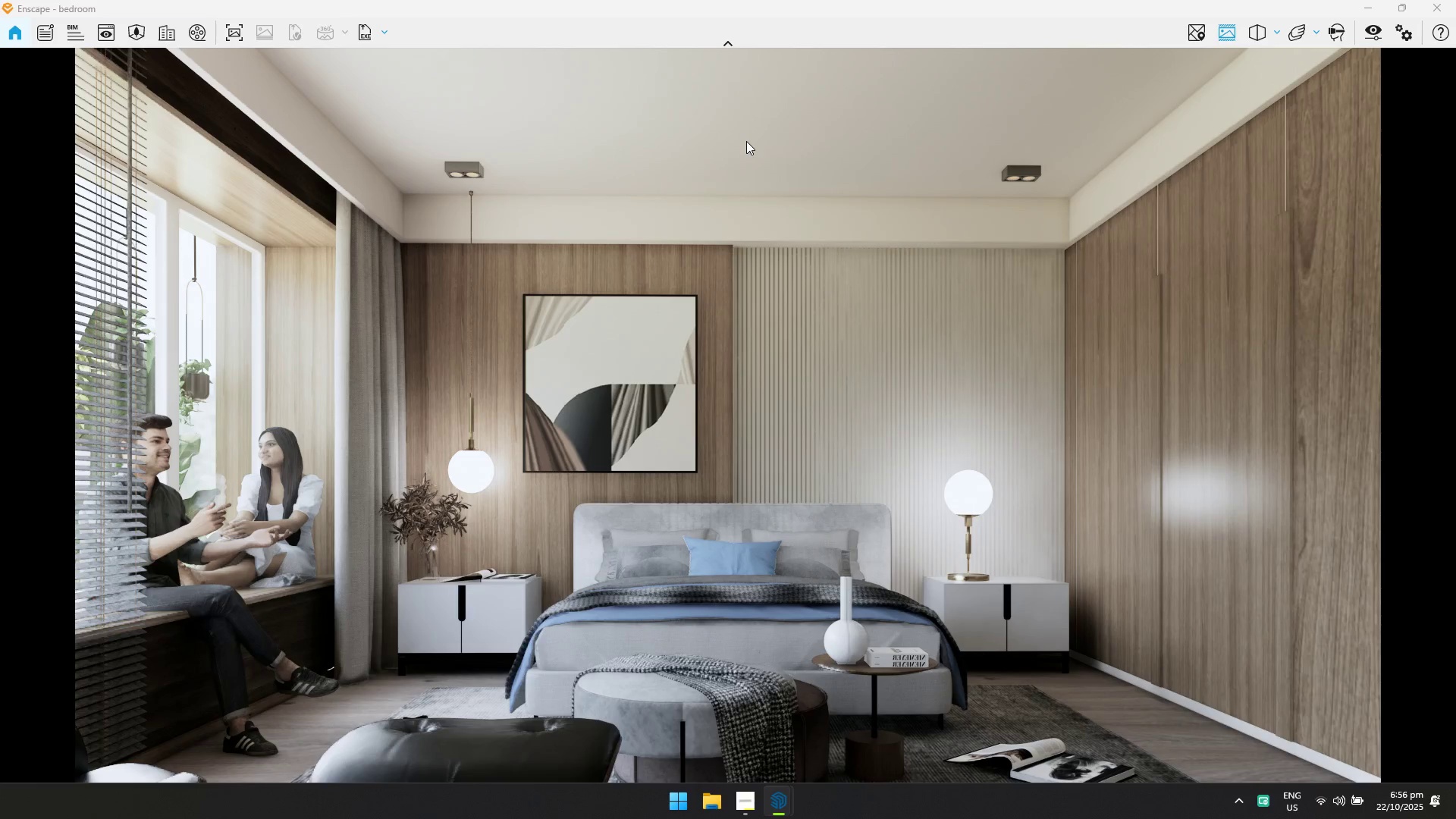 
key(Alt+AltLeft)
 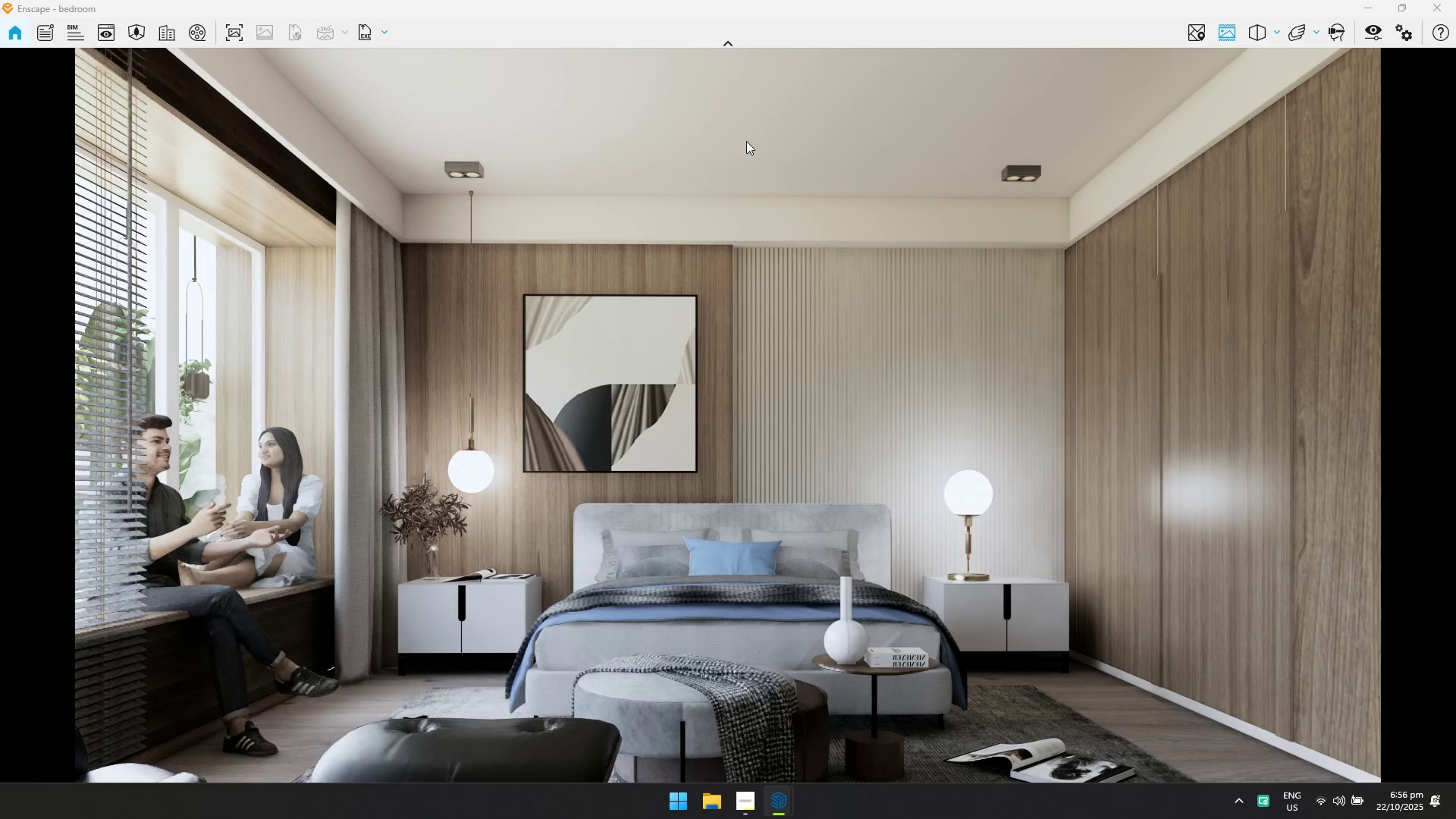 
key(Alt+Tab)
 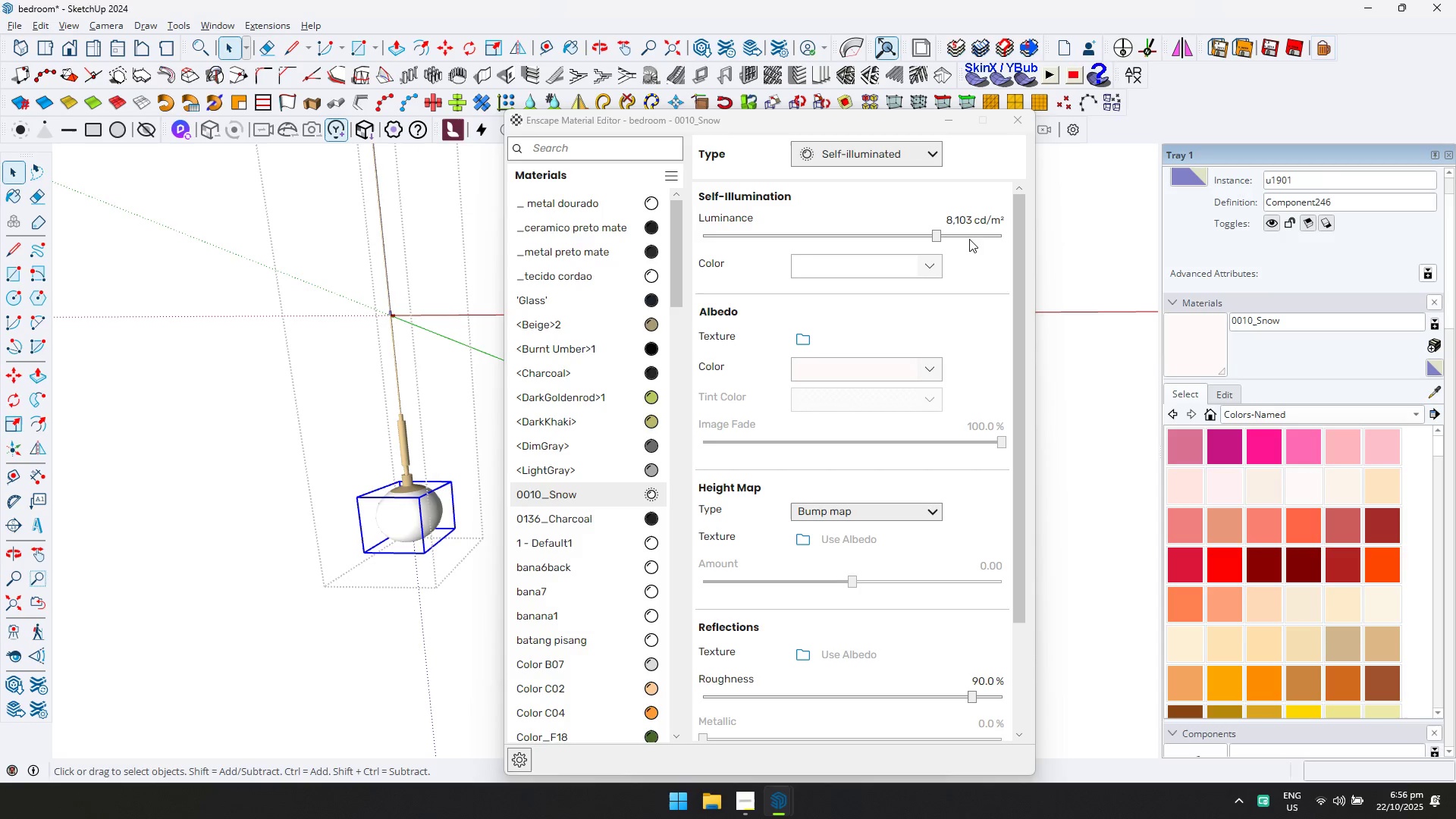 
left_click([926, 232])
 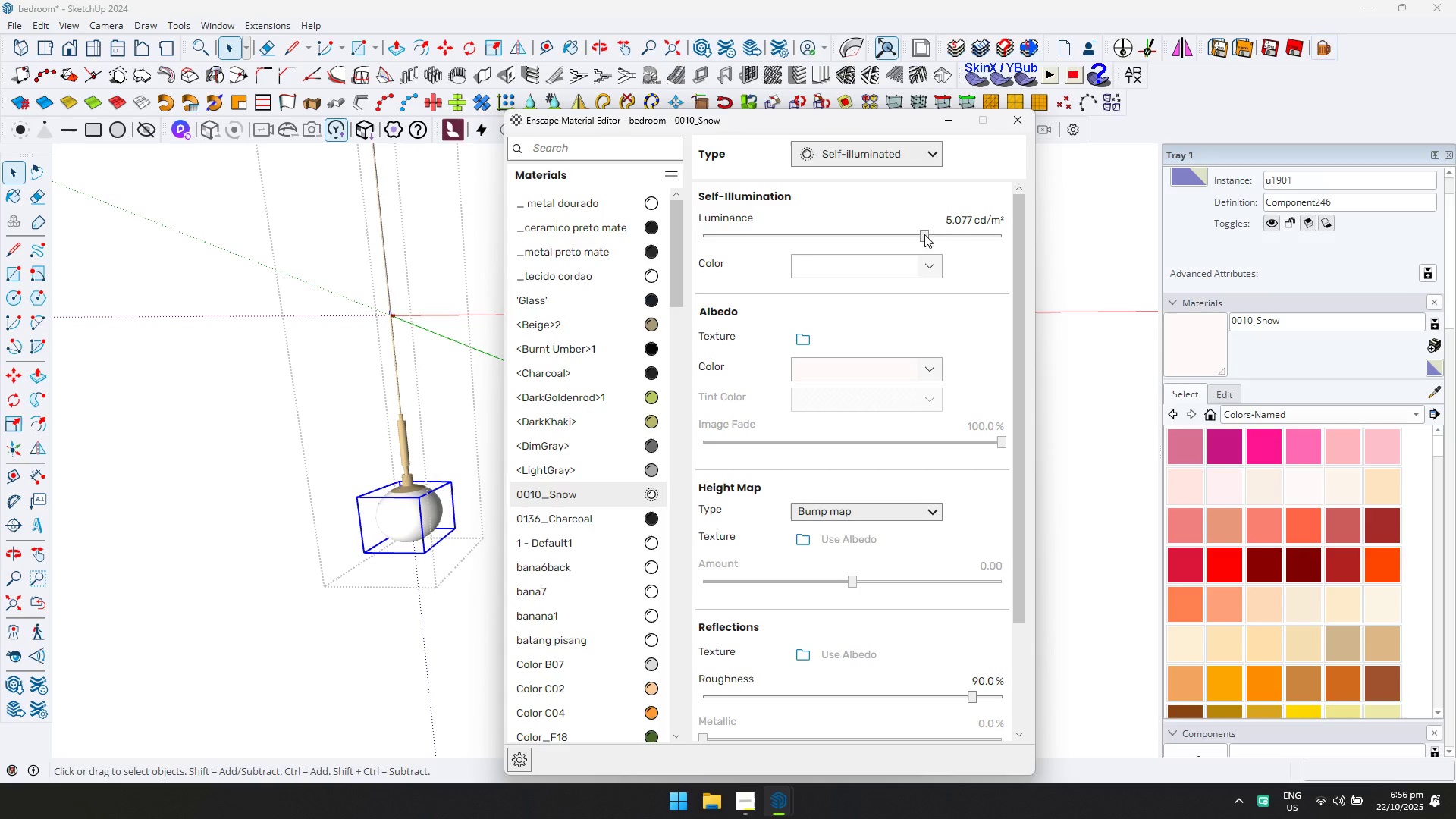 
left_click([1017, 126])
 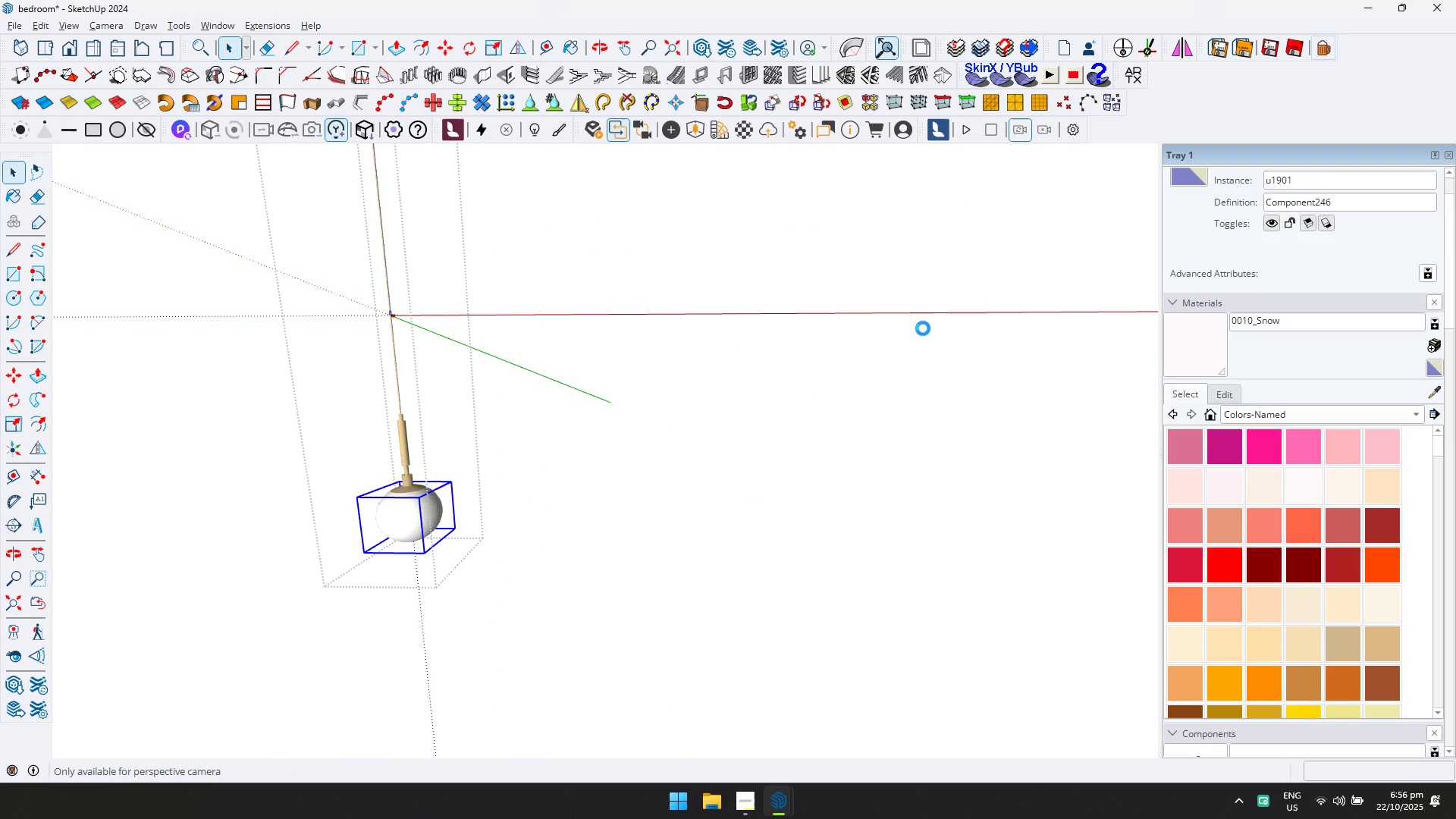 
key(Escape)
 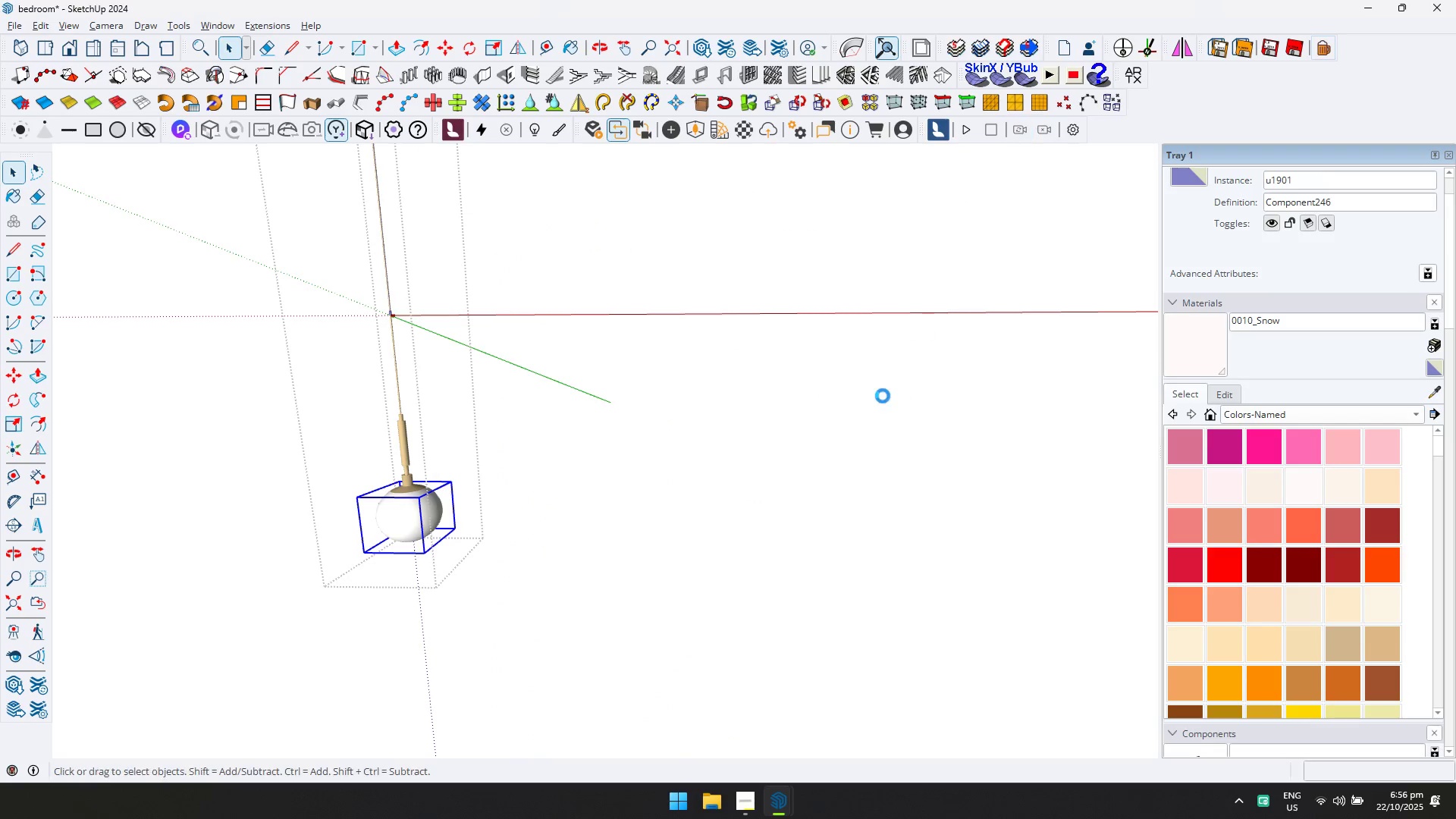 
key(Alt+AltLeft)
 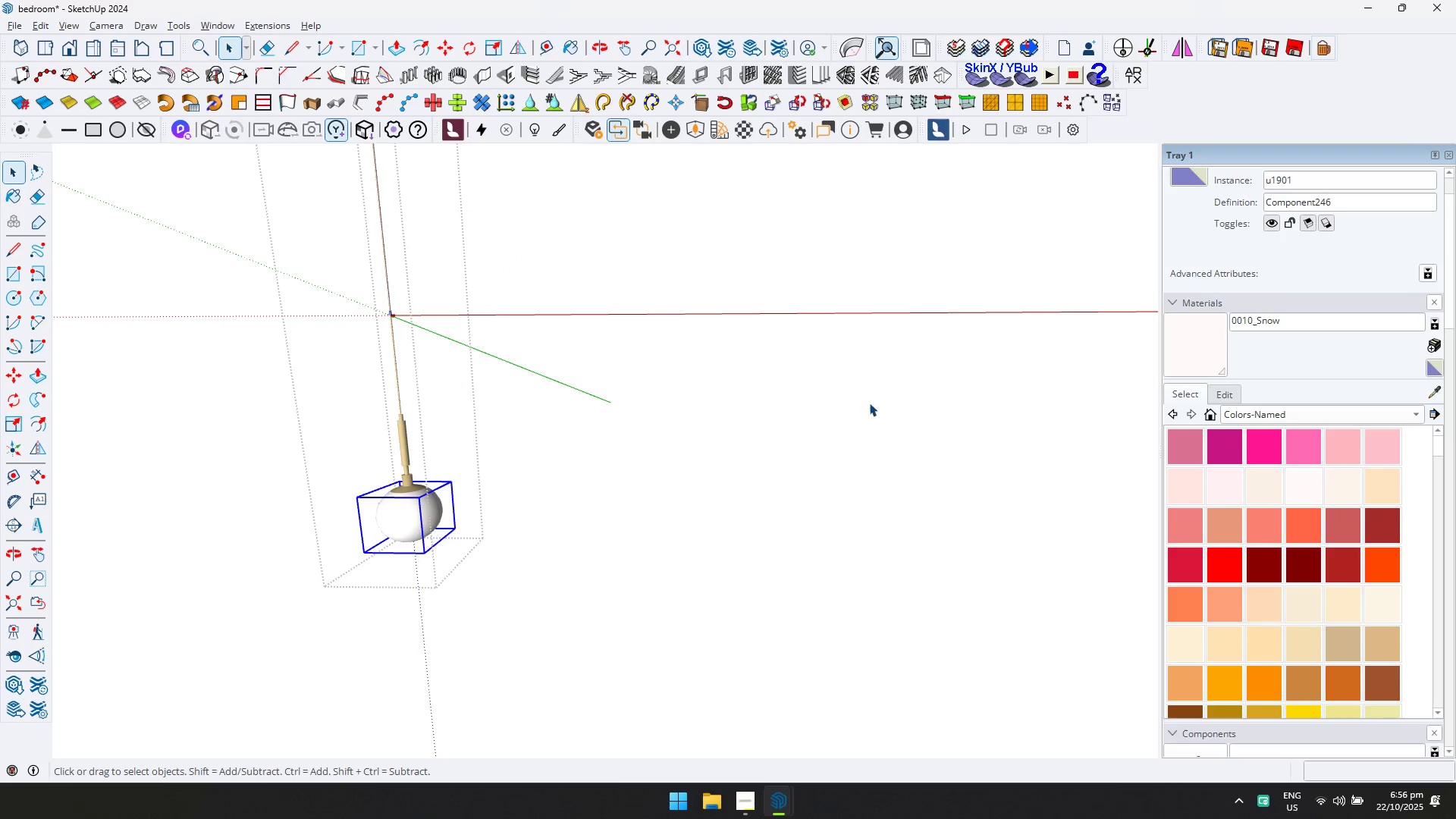 
key(Alt+Tab)
 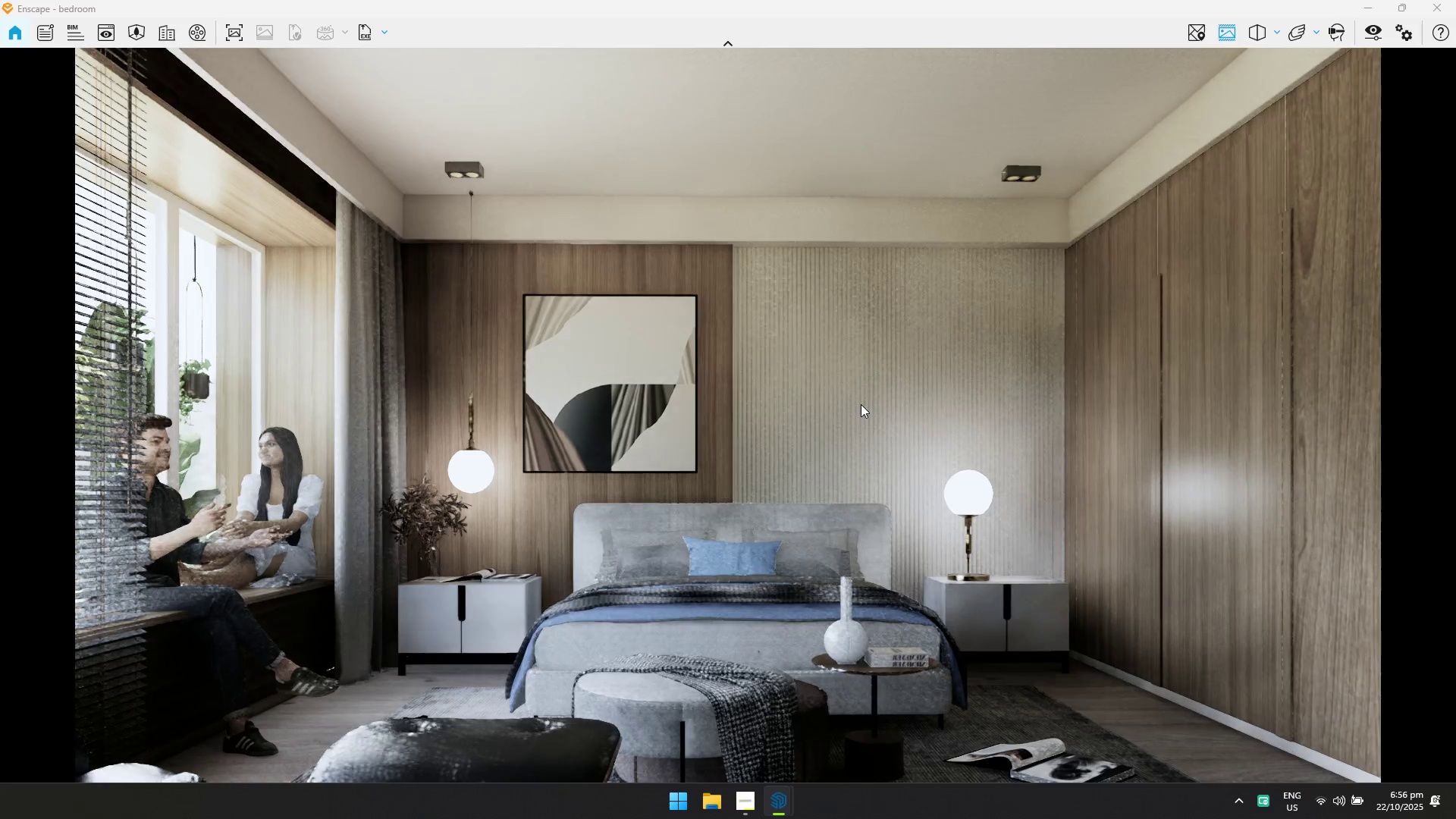 
key(Escape)
 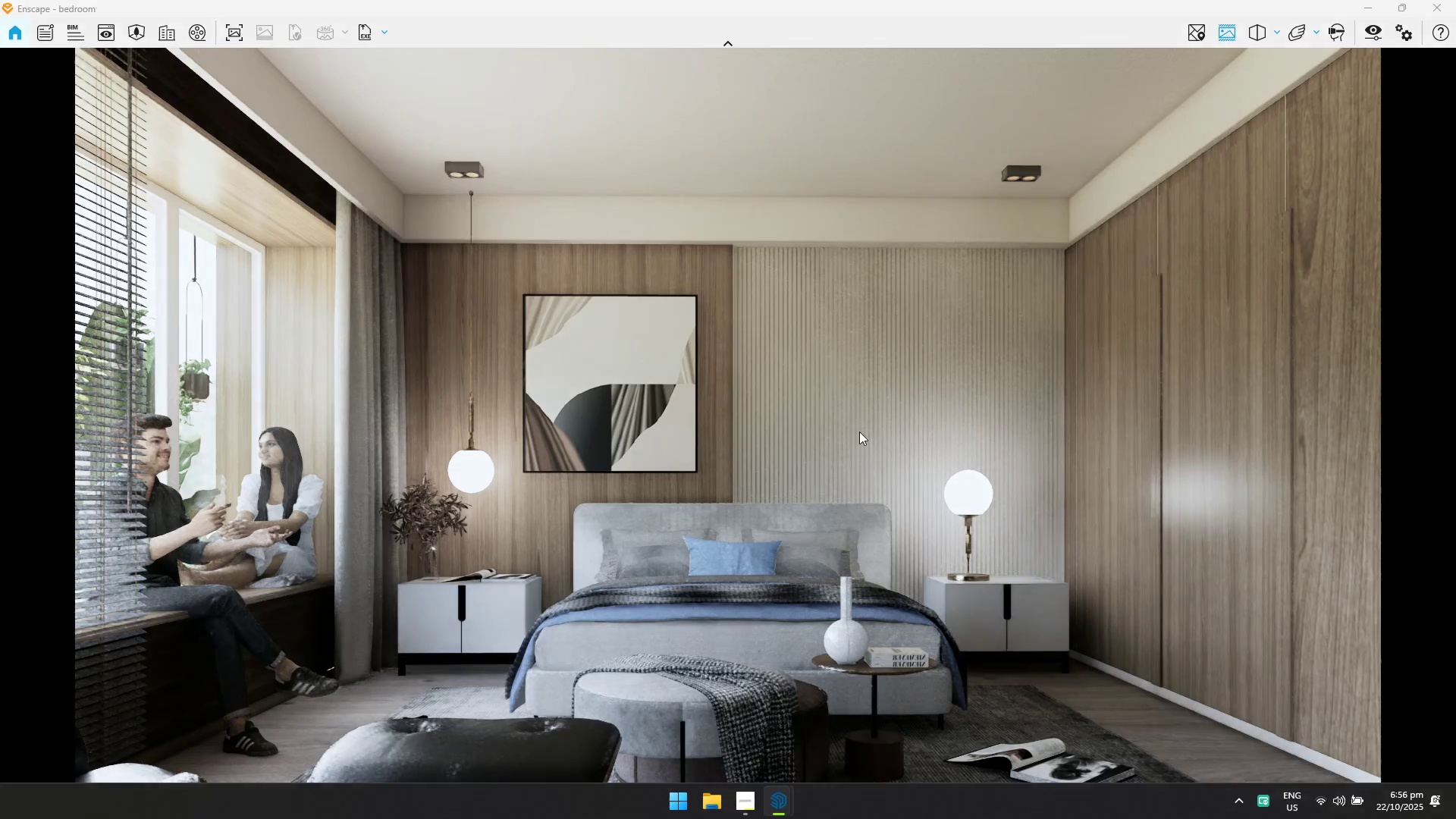 
key(Alt+AltLeft)
 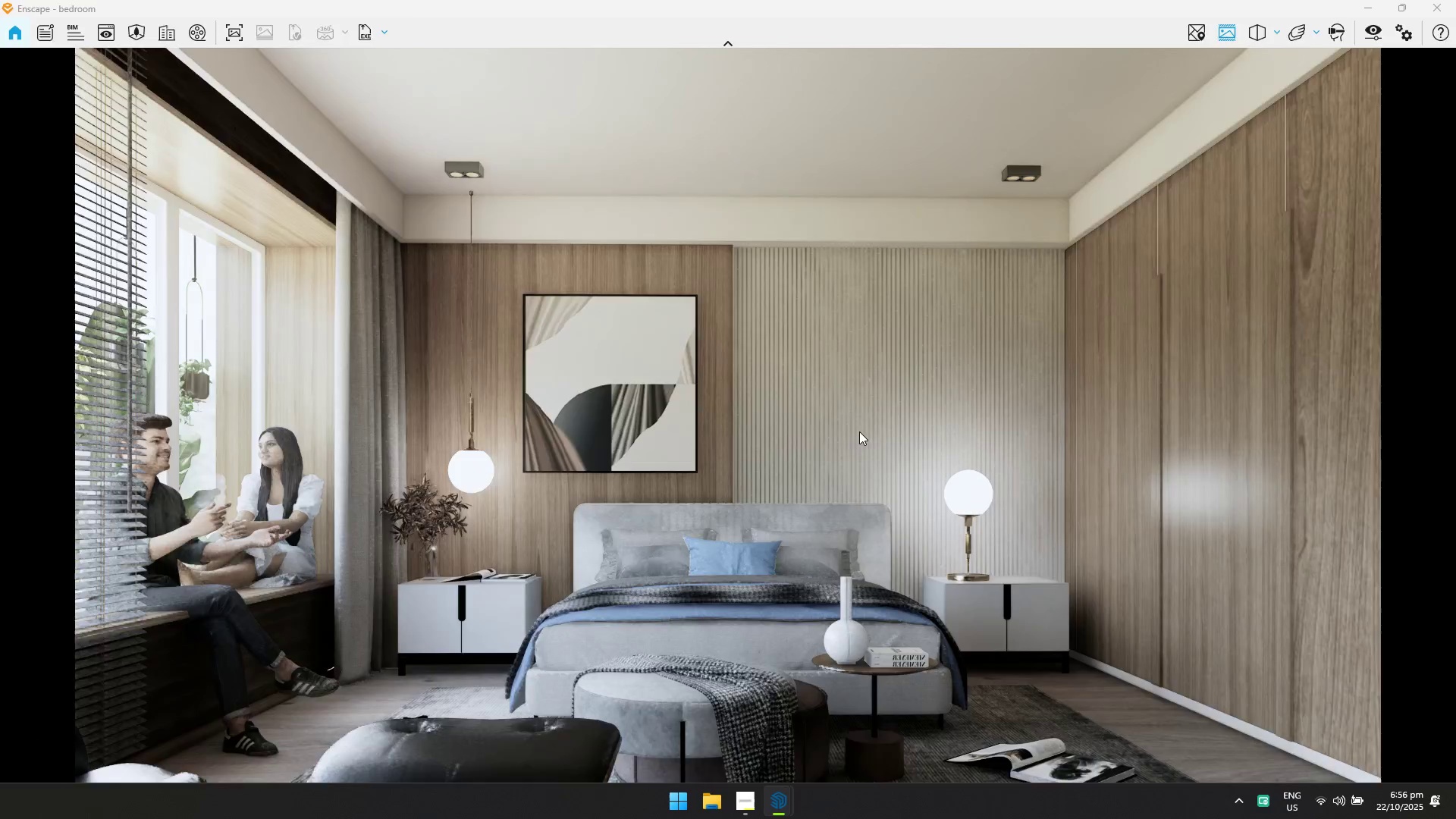 
key(Alt+Tab)
 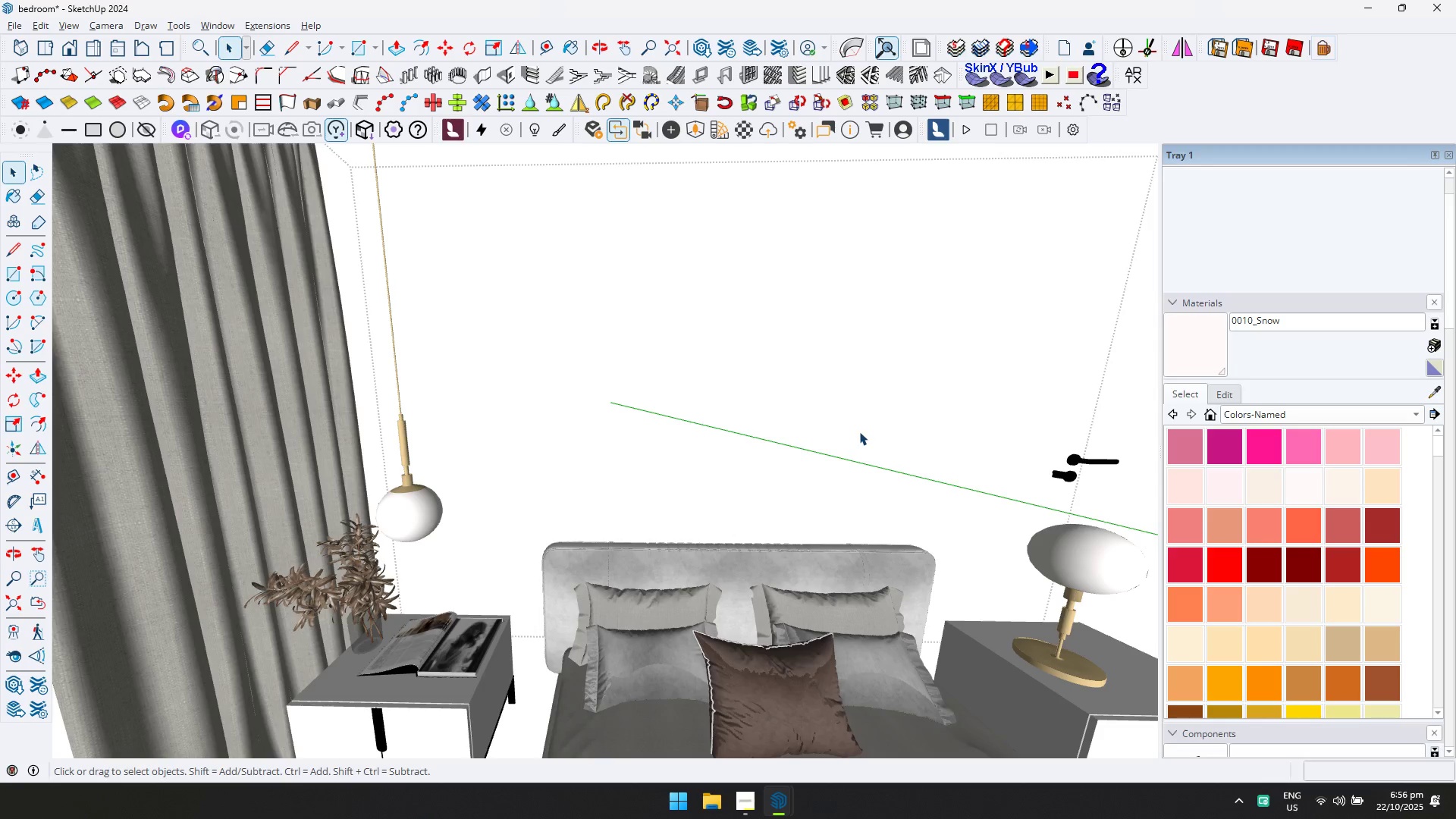 
key(Alt+AltLeft)
 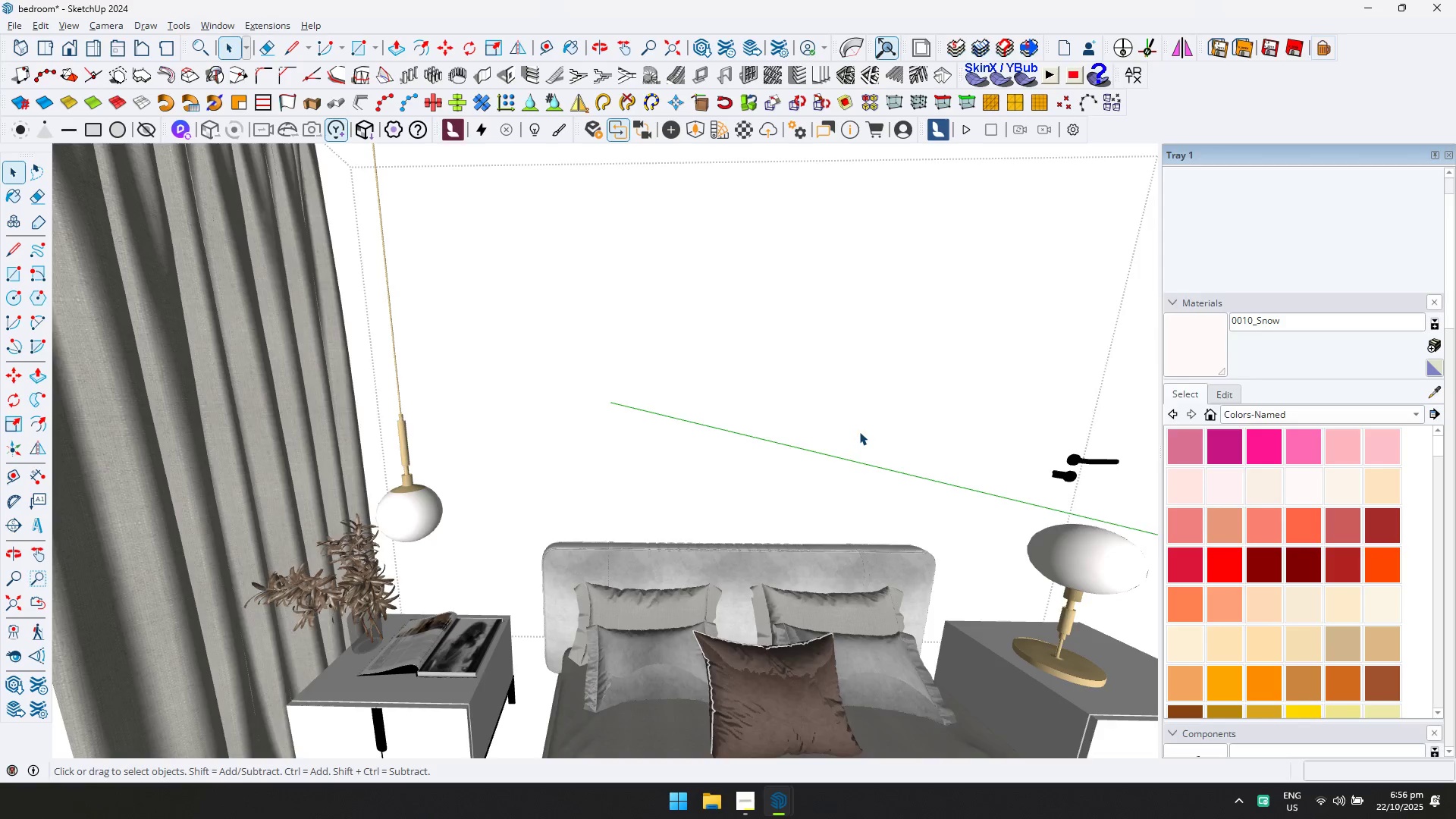 
key(Alt+Tab)
 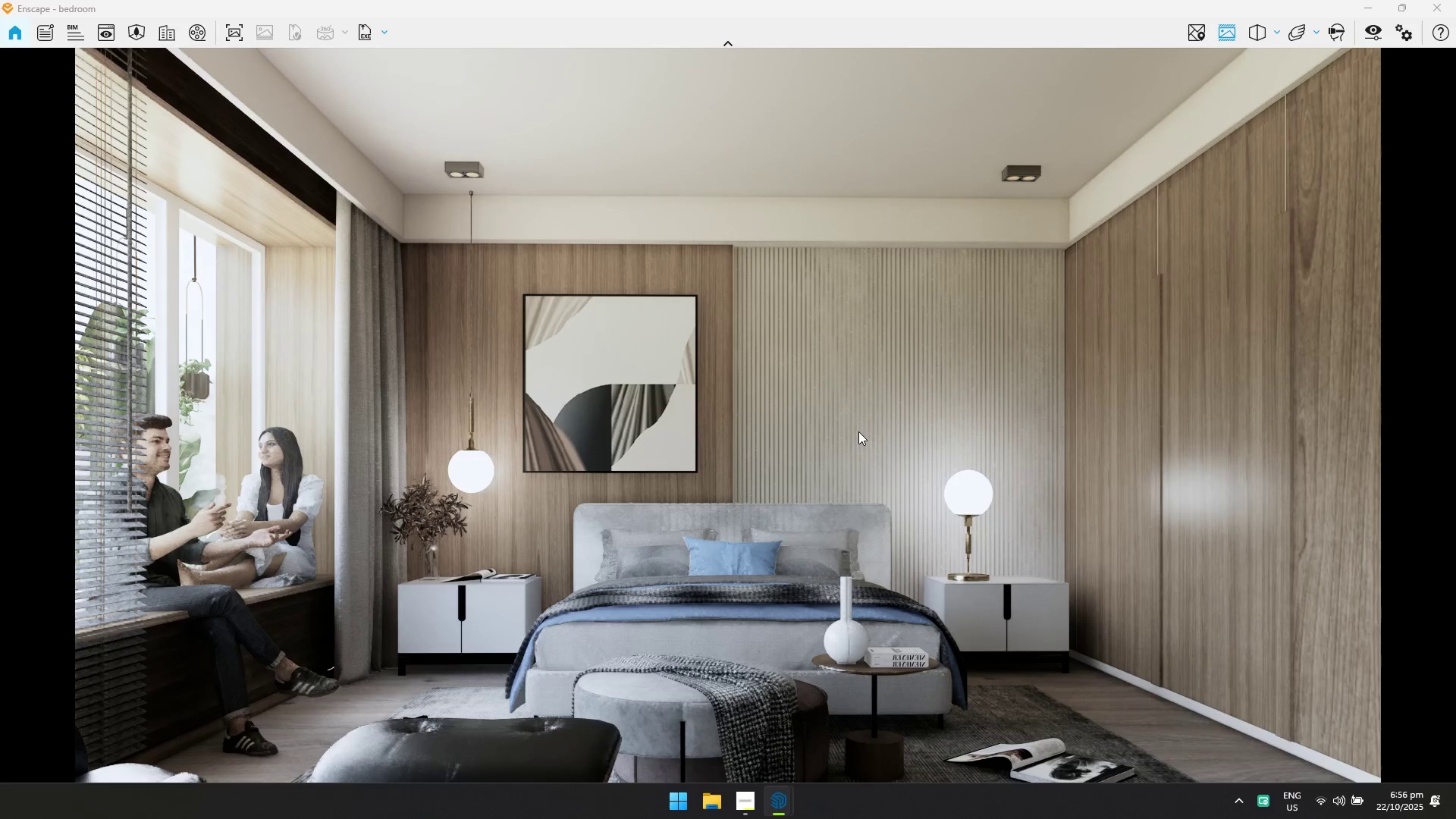 
key(Escape)
 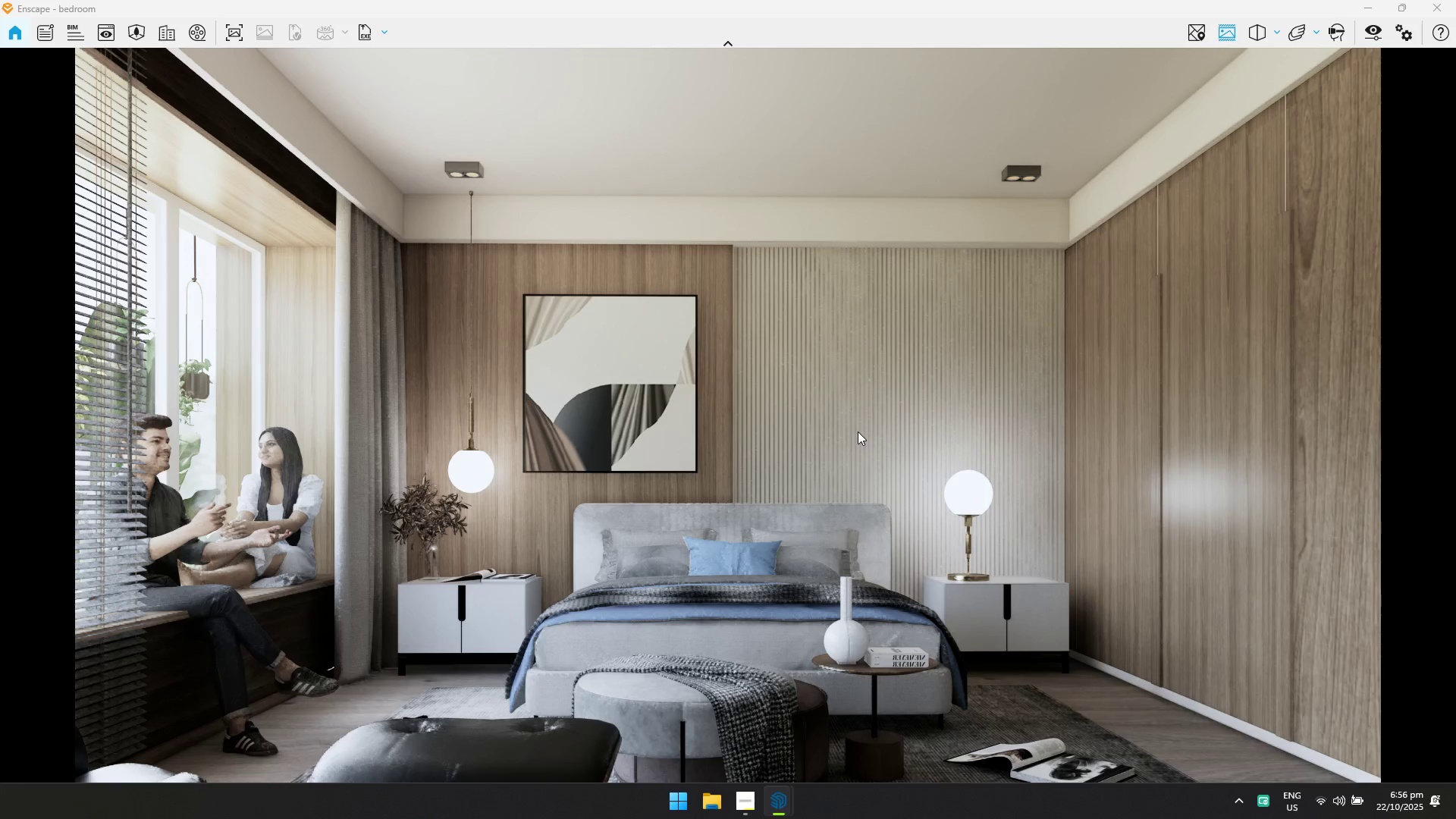 
key(Escape)
 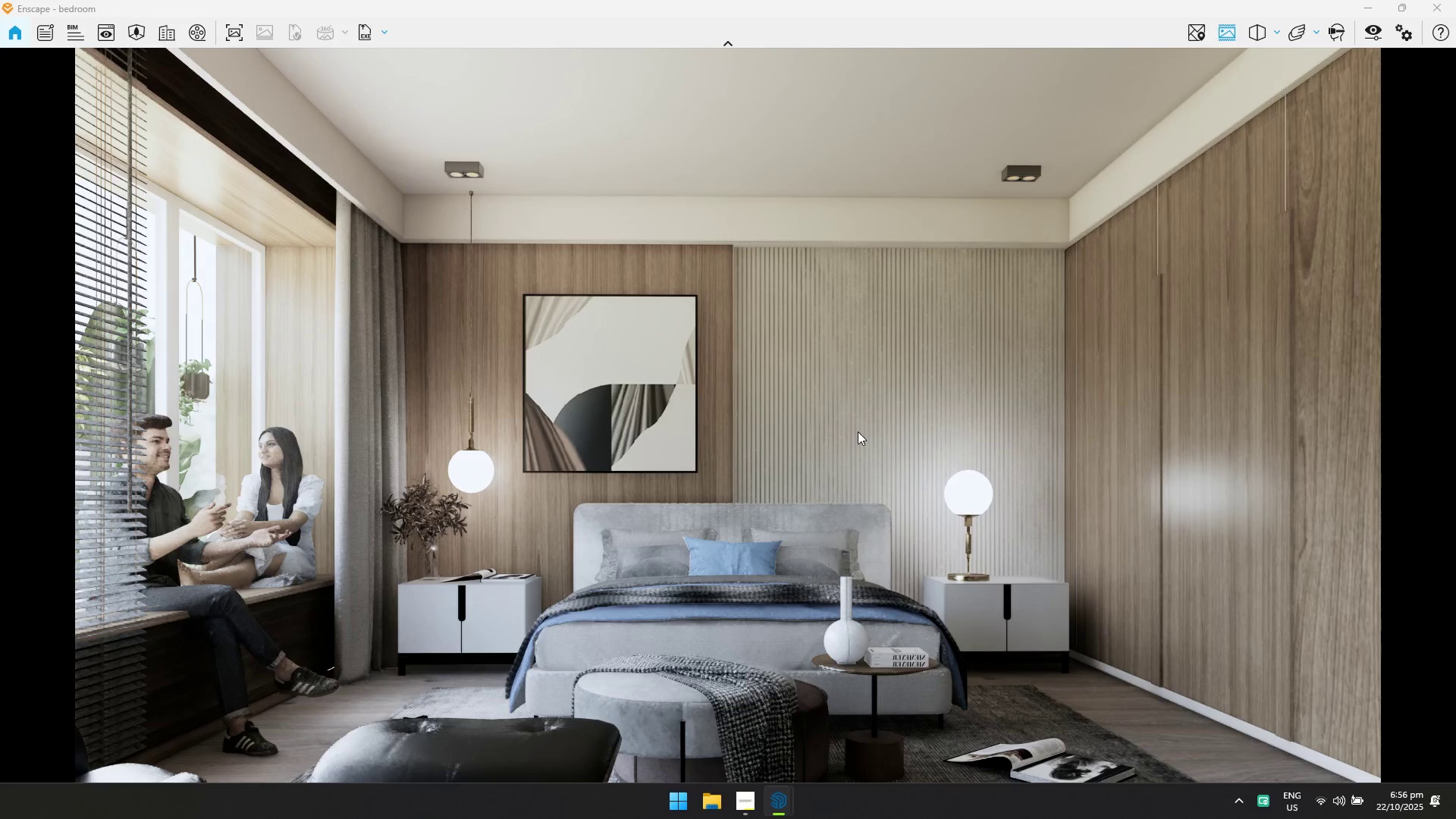 
key(Alt+AltLeft)
 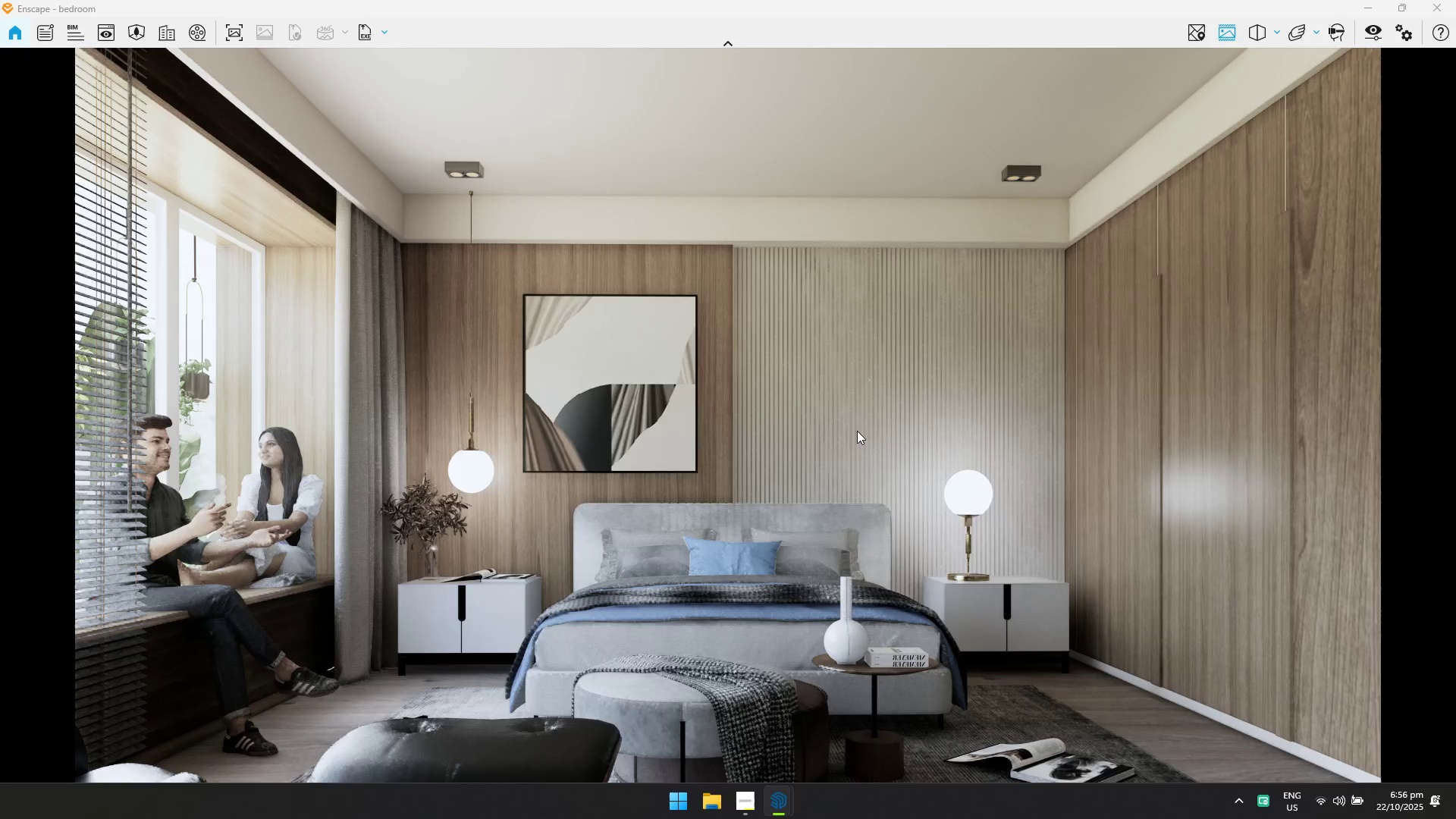 
key(Alt+Tab)
 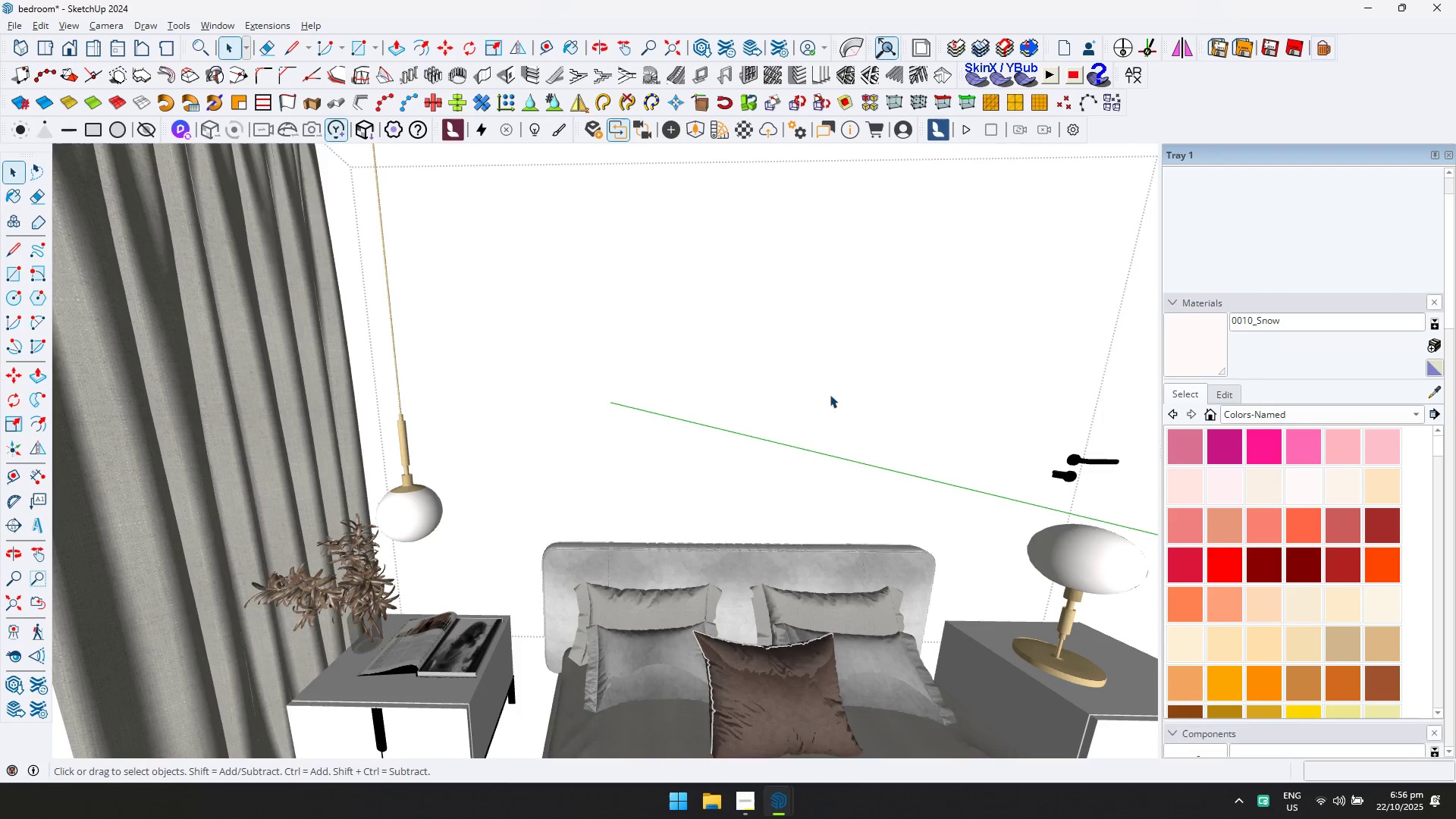 
key(Escape)
 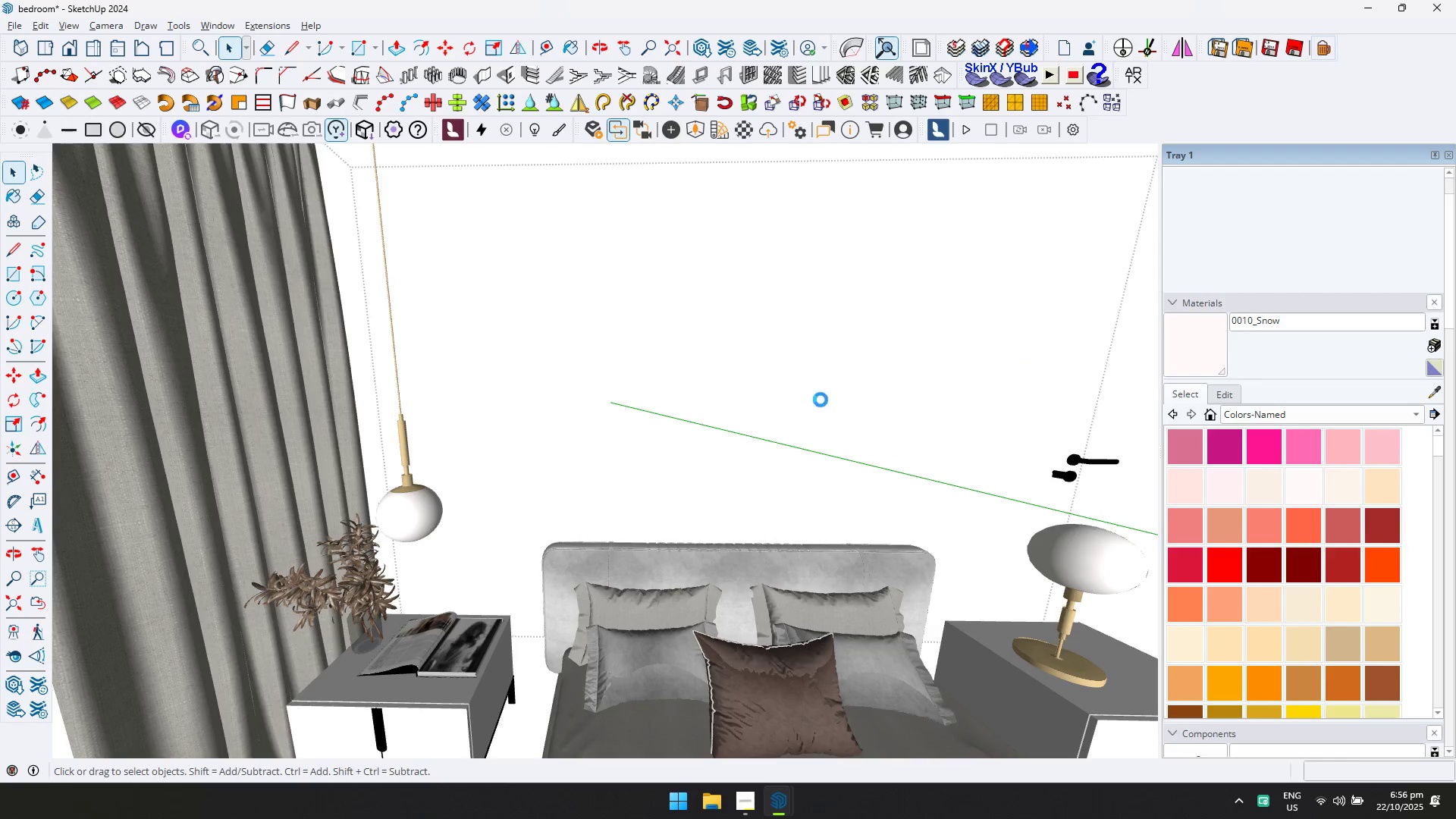 
key(Escape)
 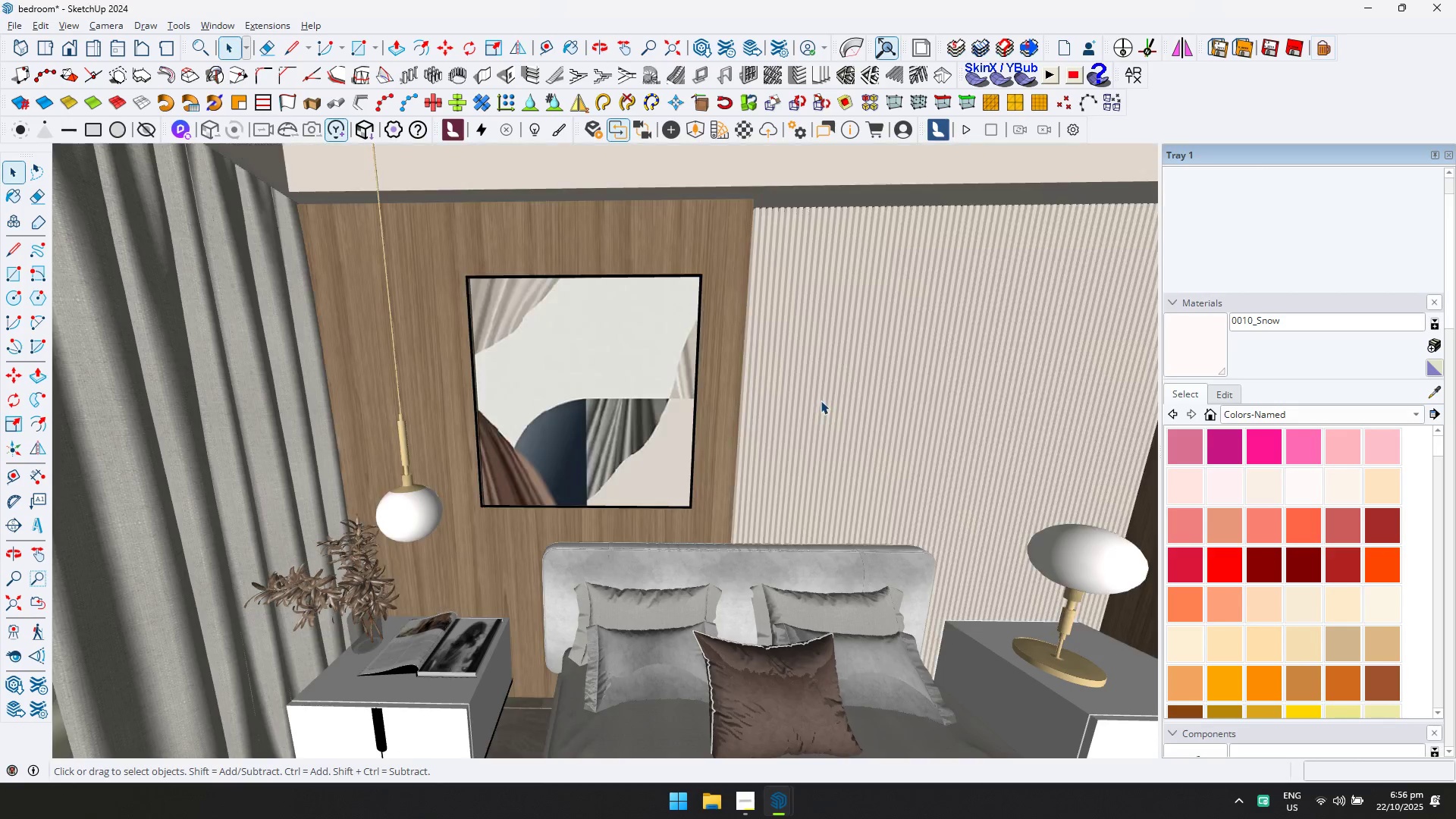 
hold_key(key=ShiftLeft, duration=0.47)
 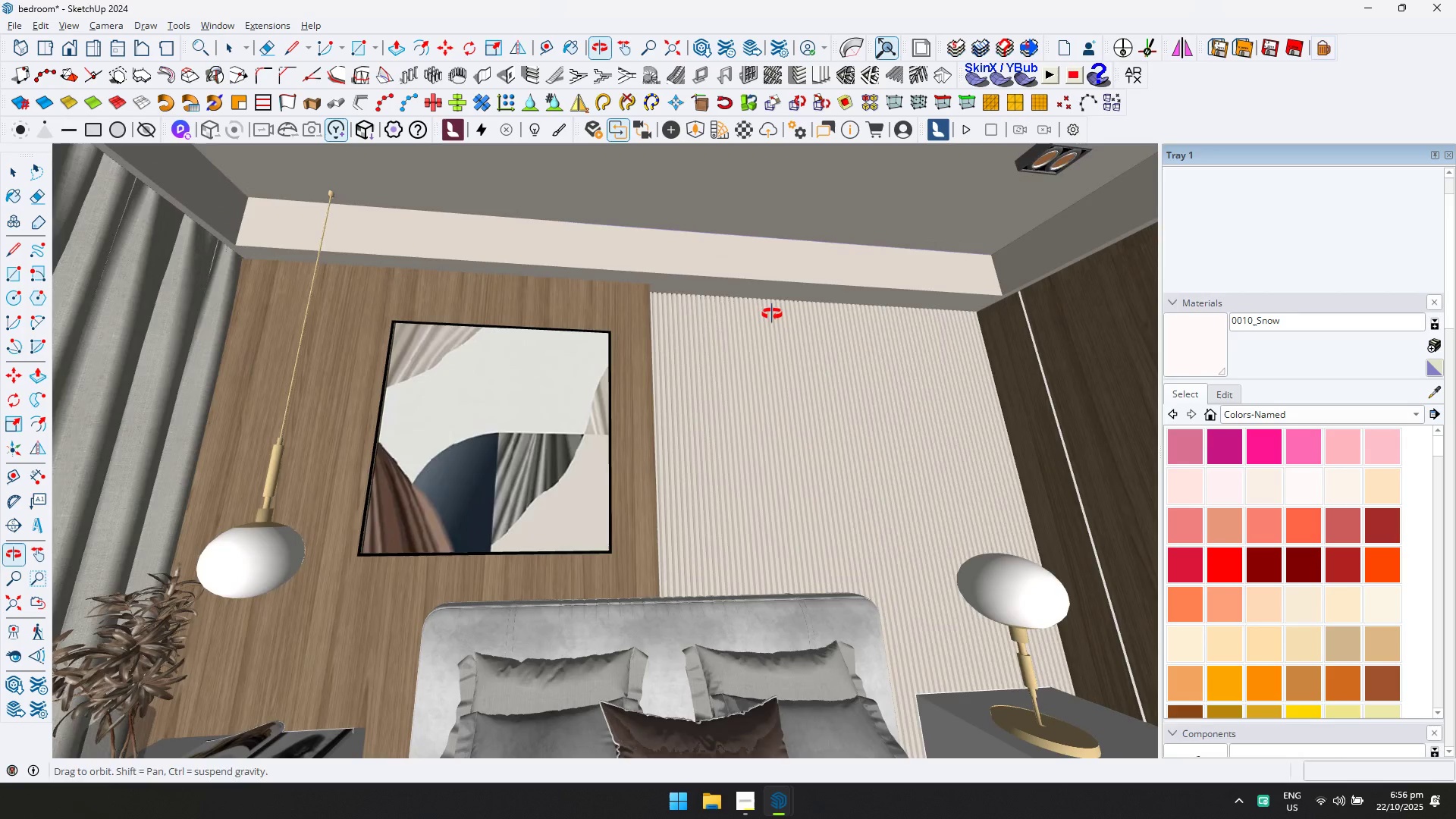 
key(Escape)
 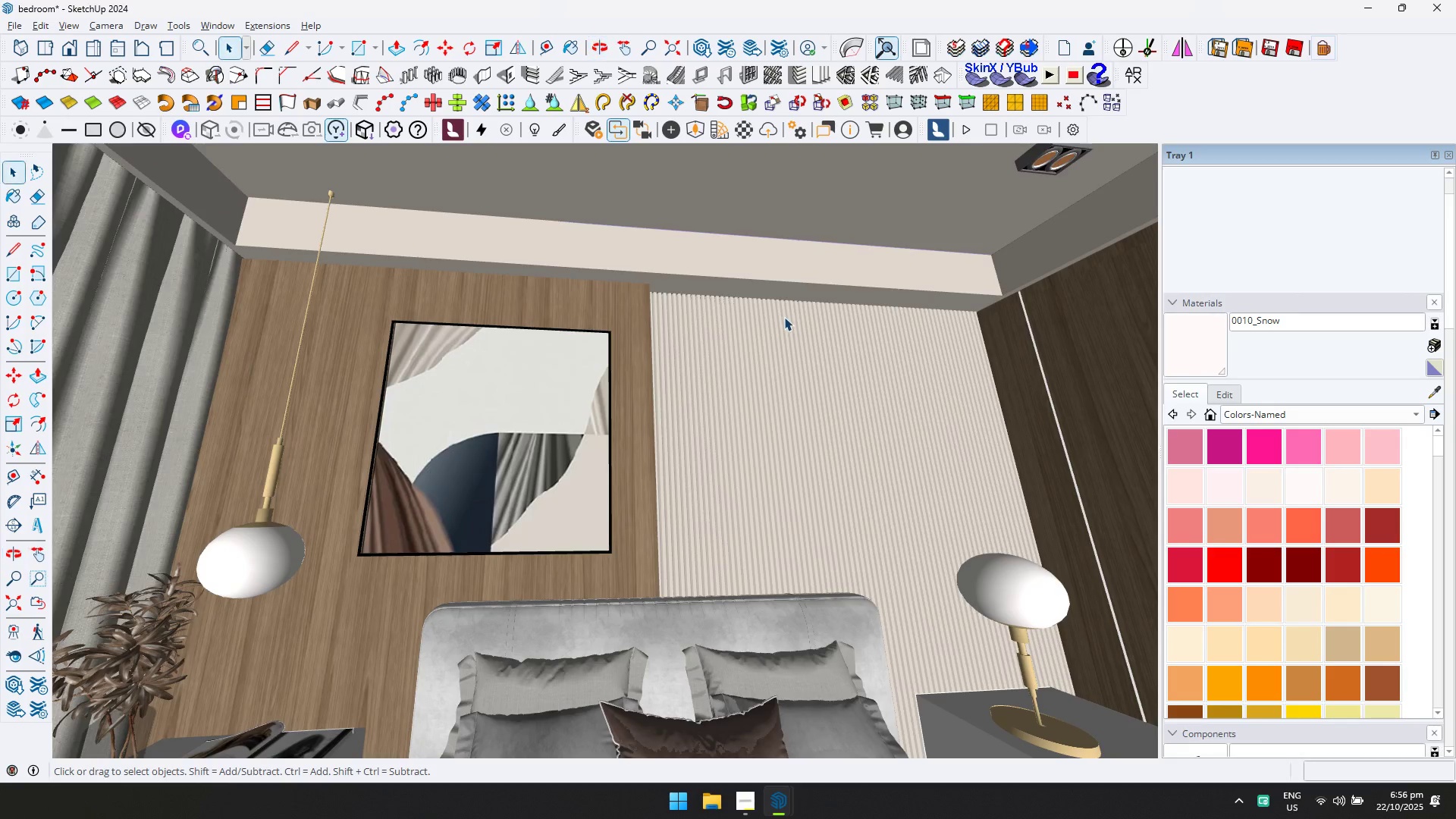 
key(Control+ControlLeft)
 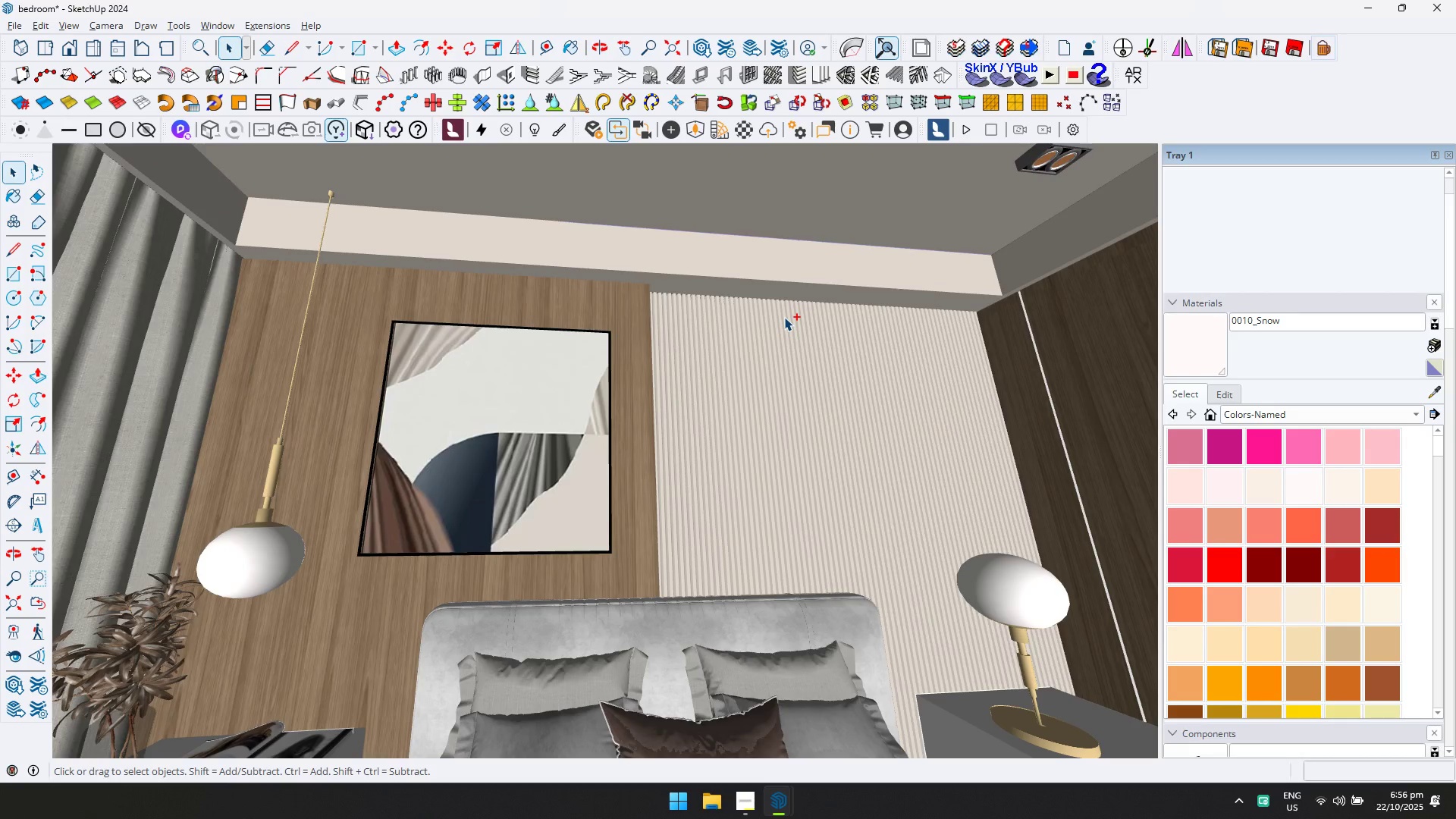 
key(Control+S)
 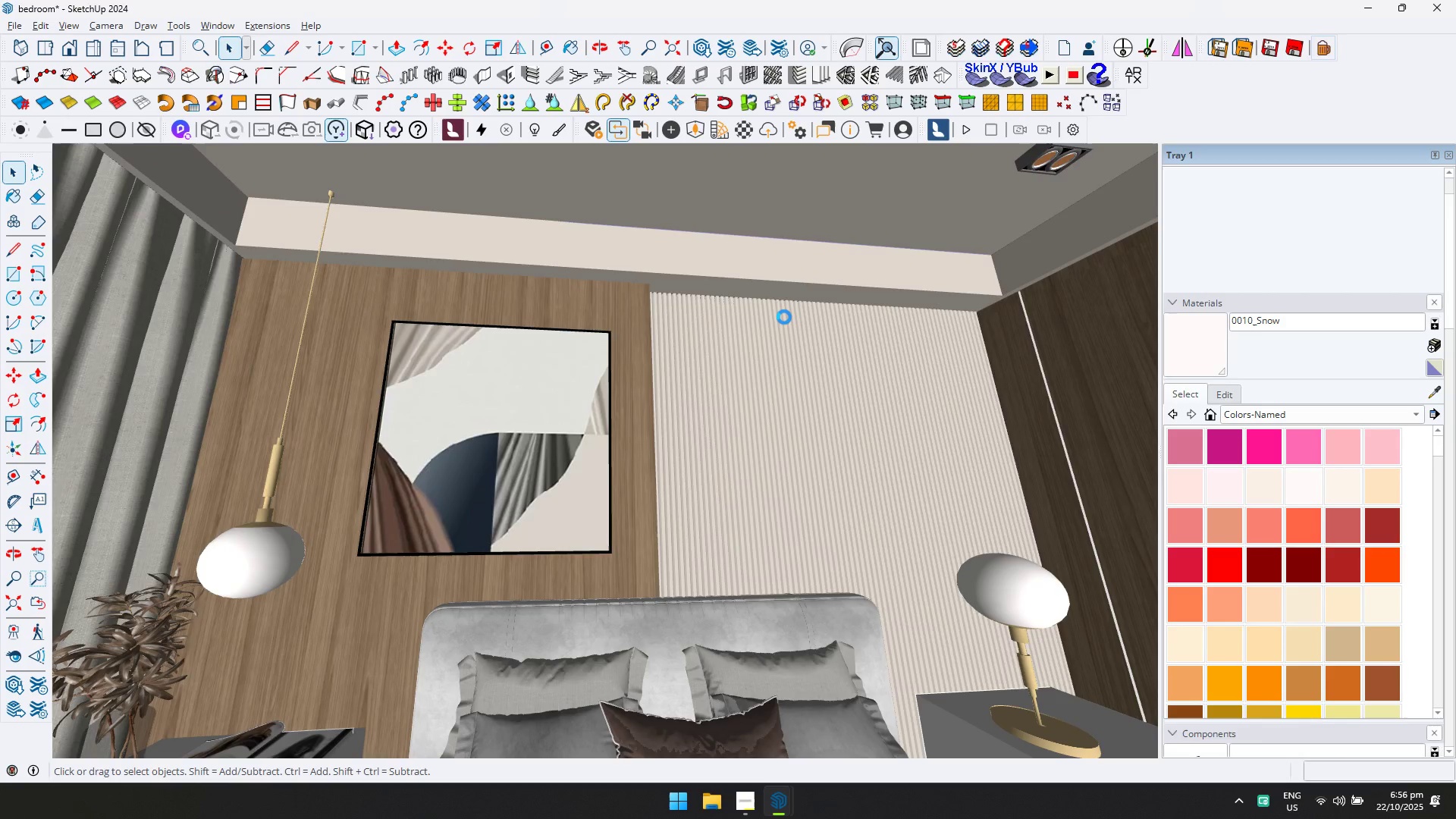 
key(Alt+AltLeft)
 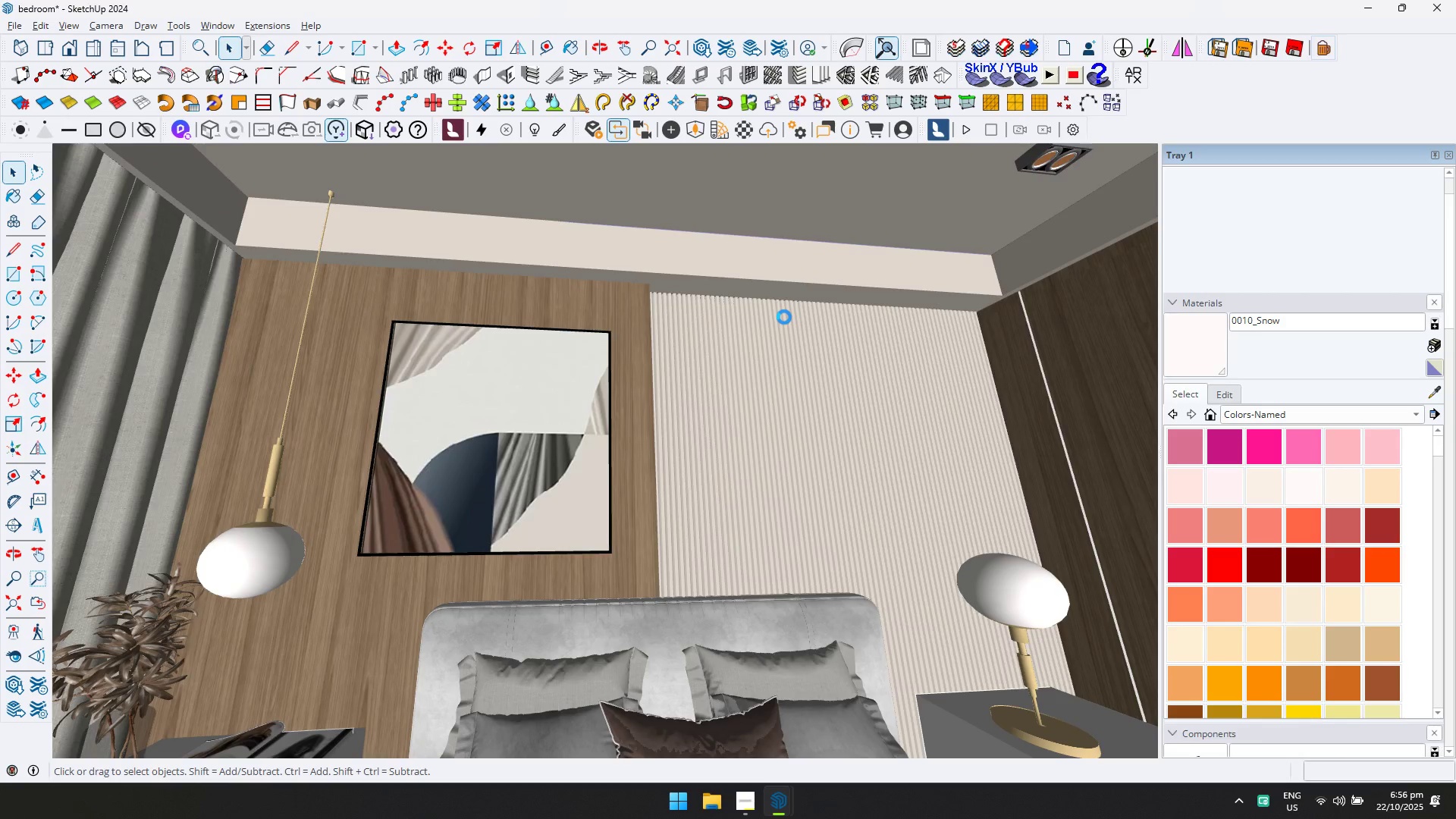 
key(Alt+Tab)
 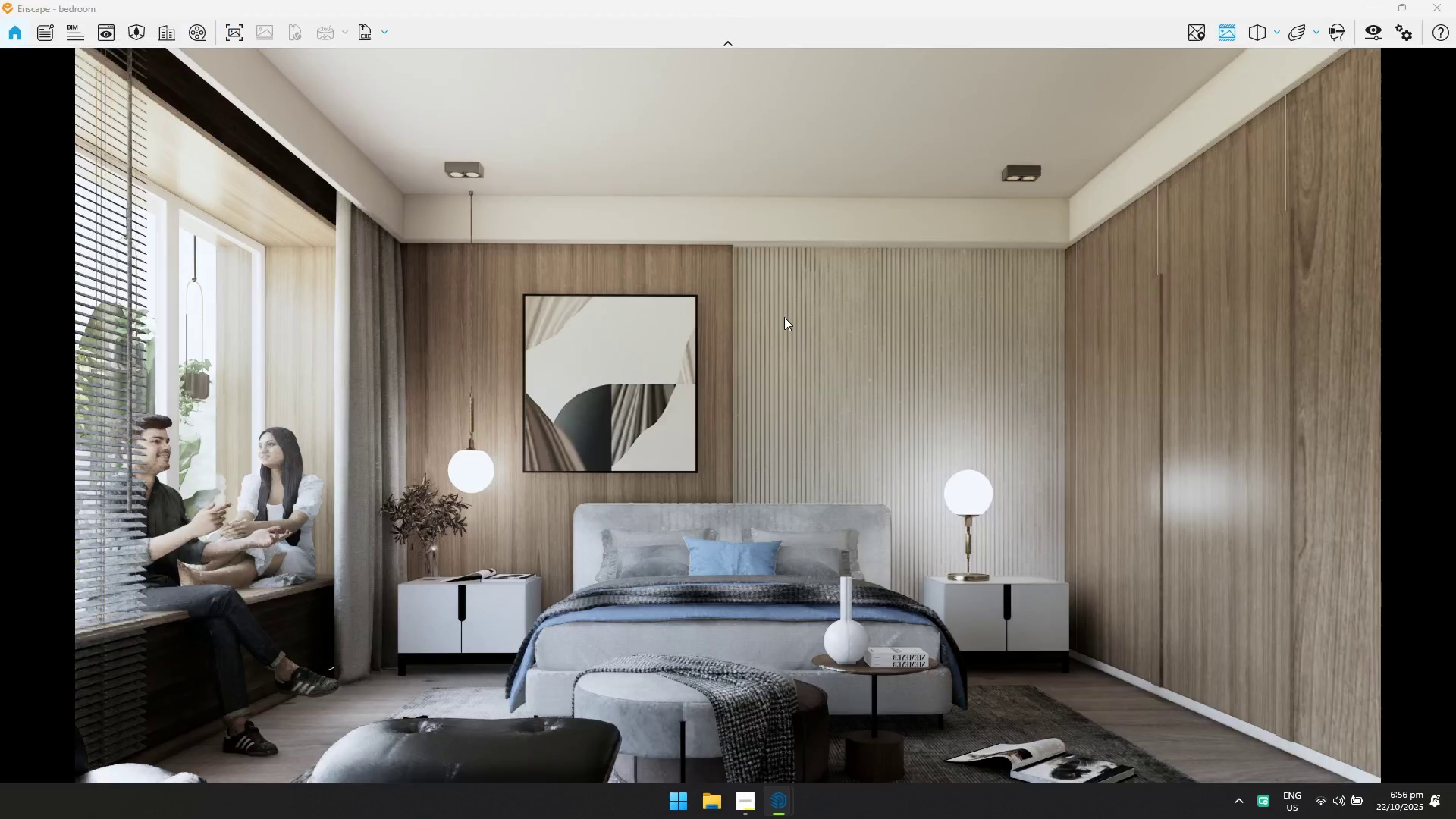 
key(Alt+Tab)
 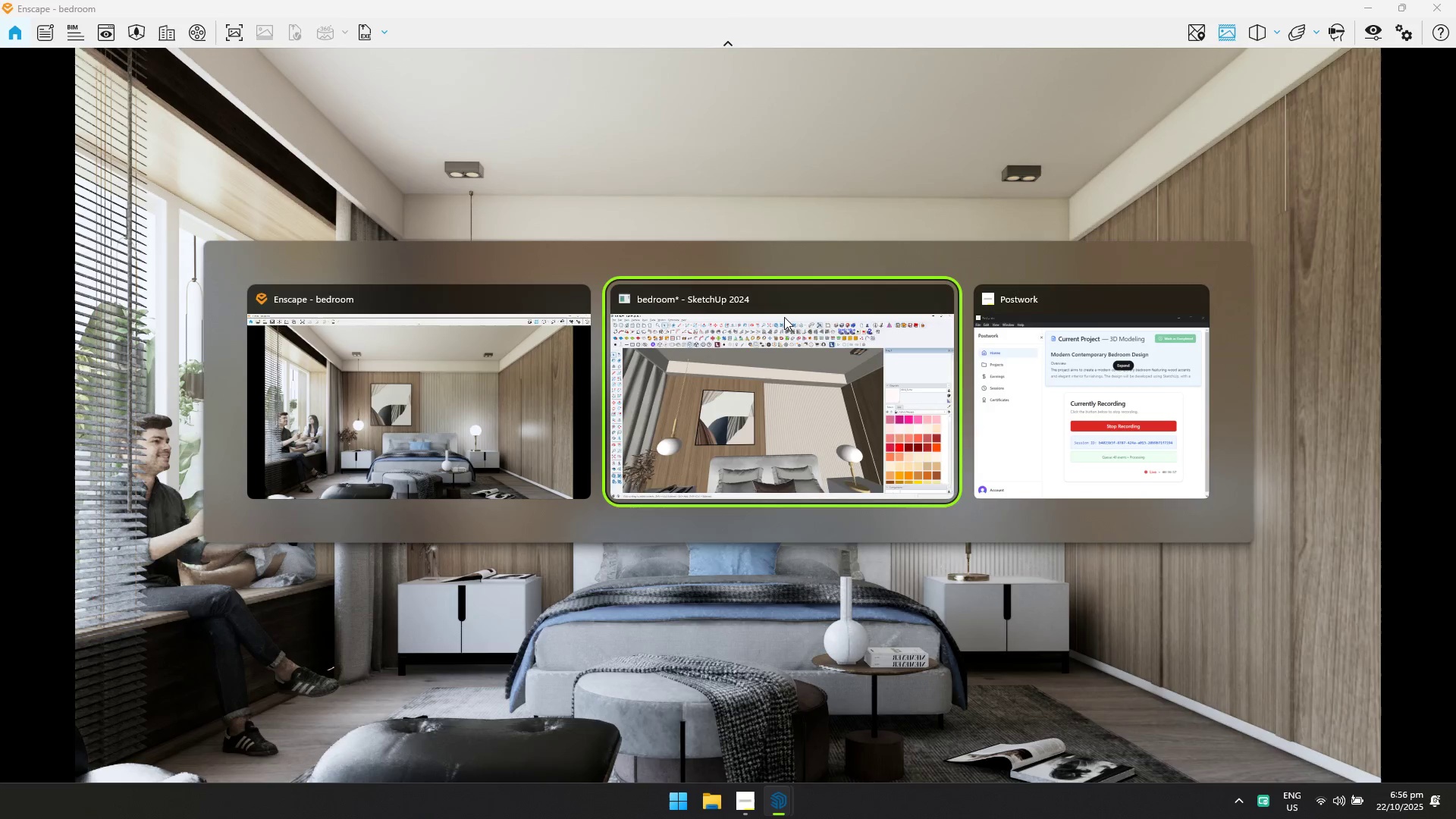 
key(Alt+Tab)